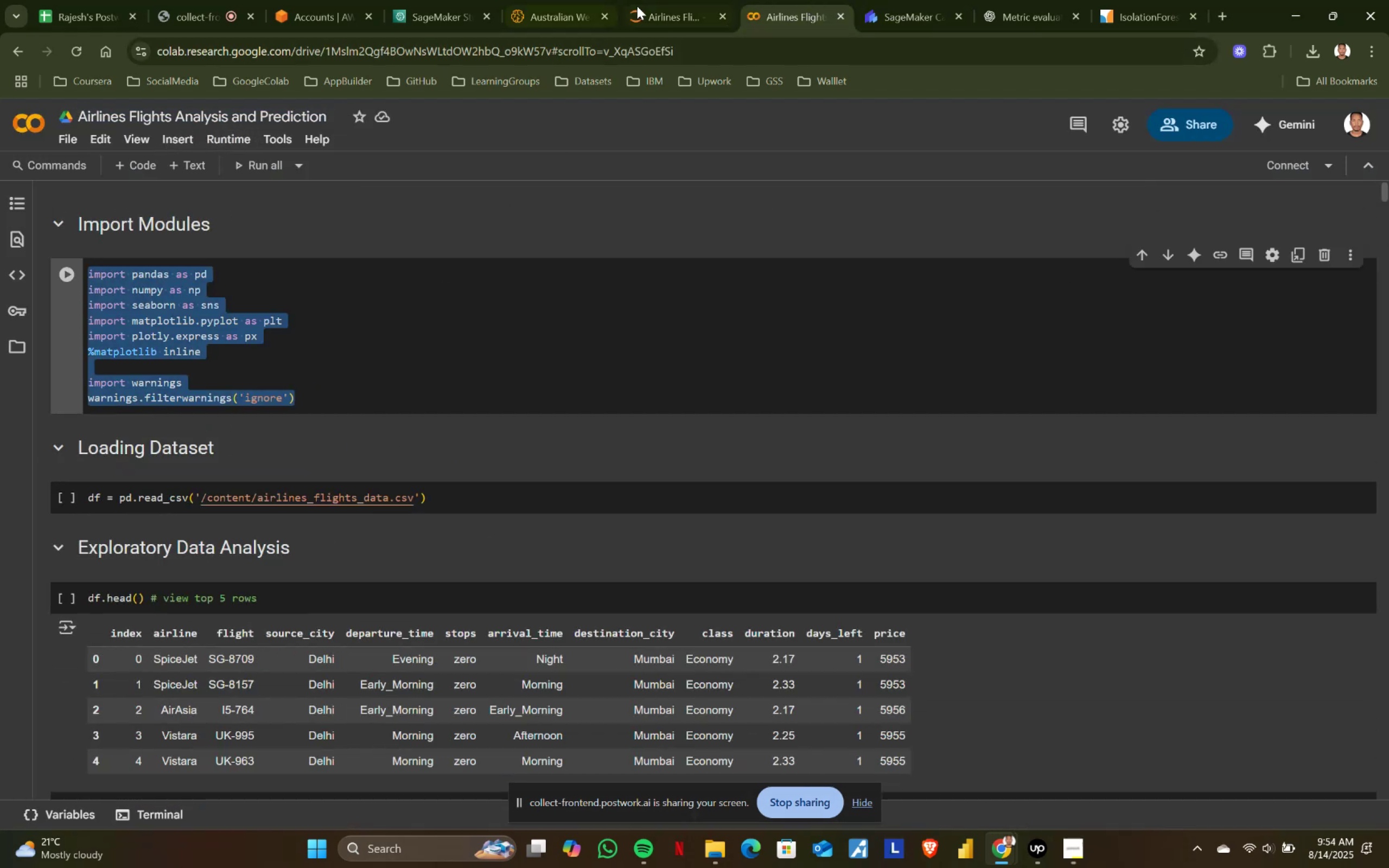 
left_click([660, 0])
 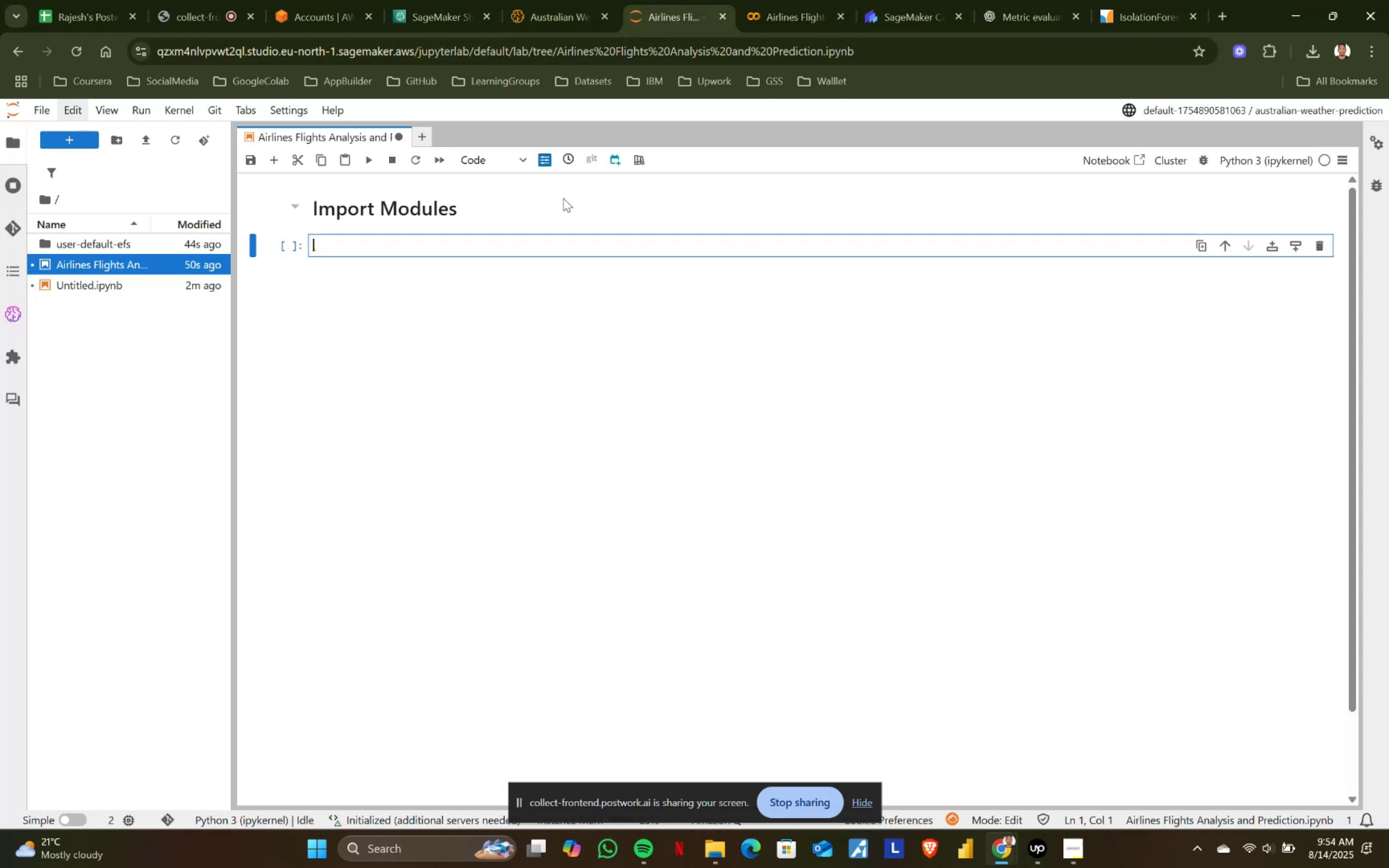 
key(Control+ControlLeft)
 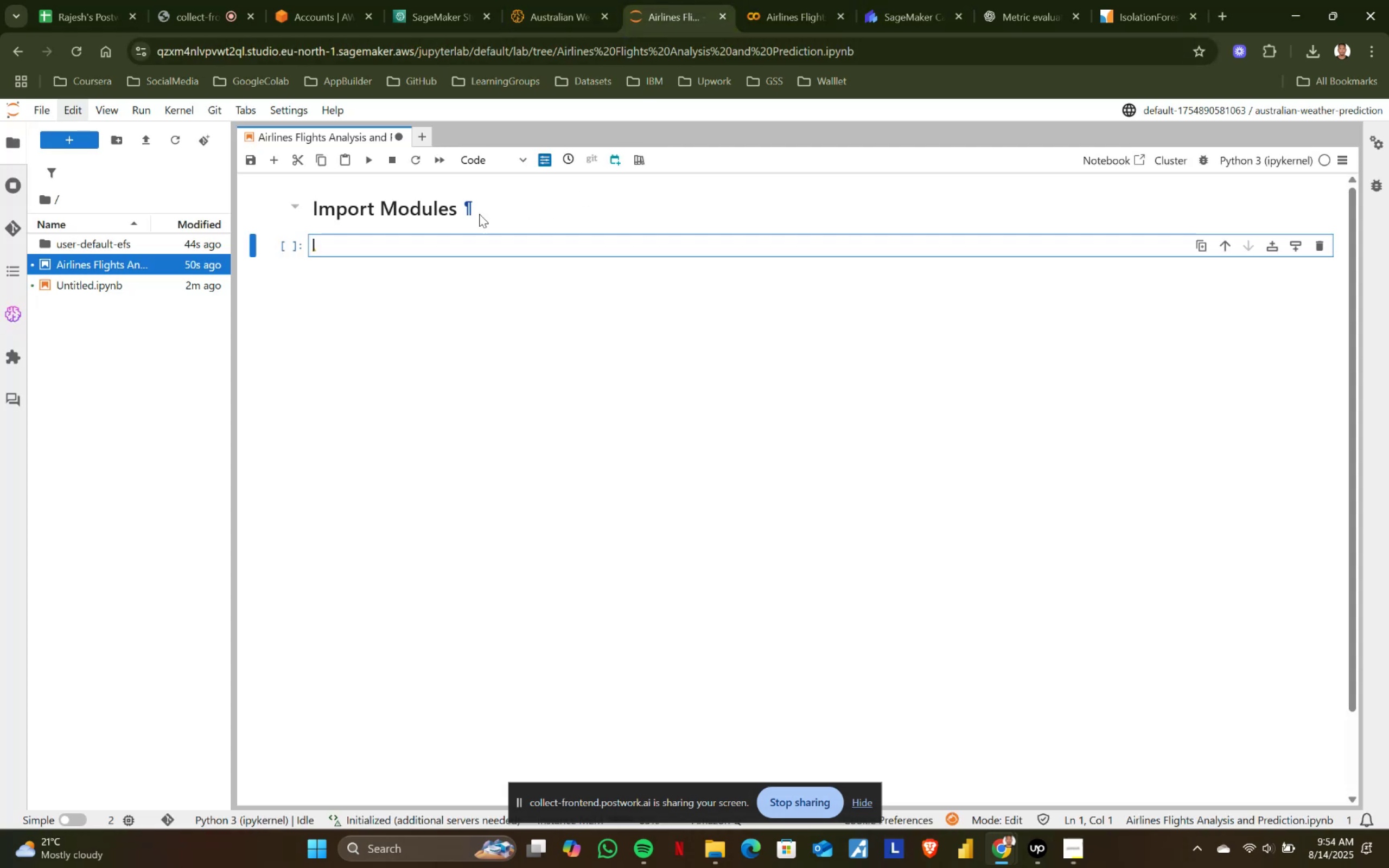 
key(Control+V)
 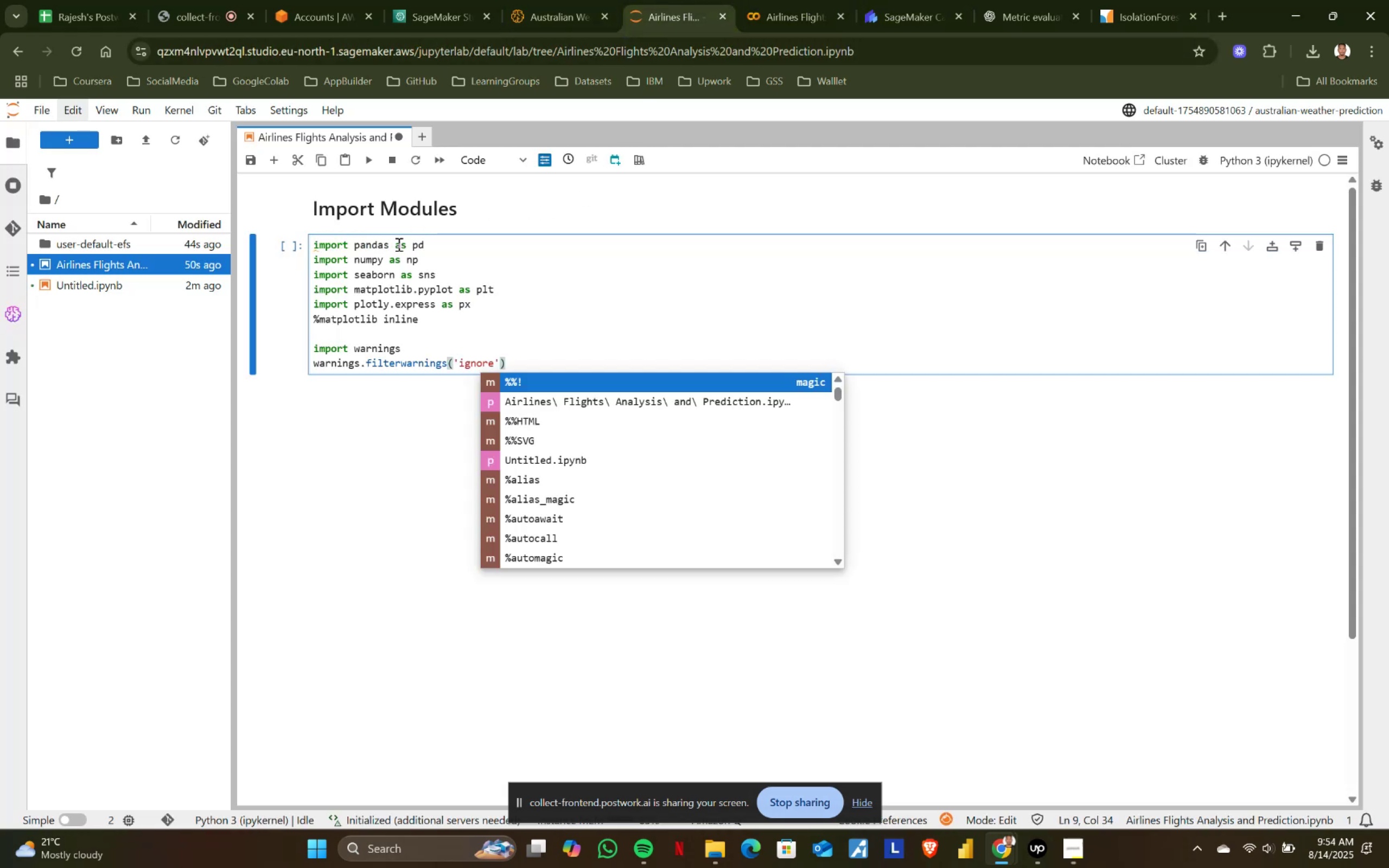 
key(Shift+ShiftRight)
 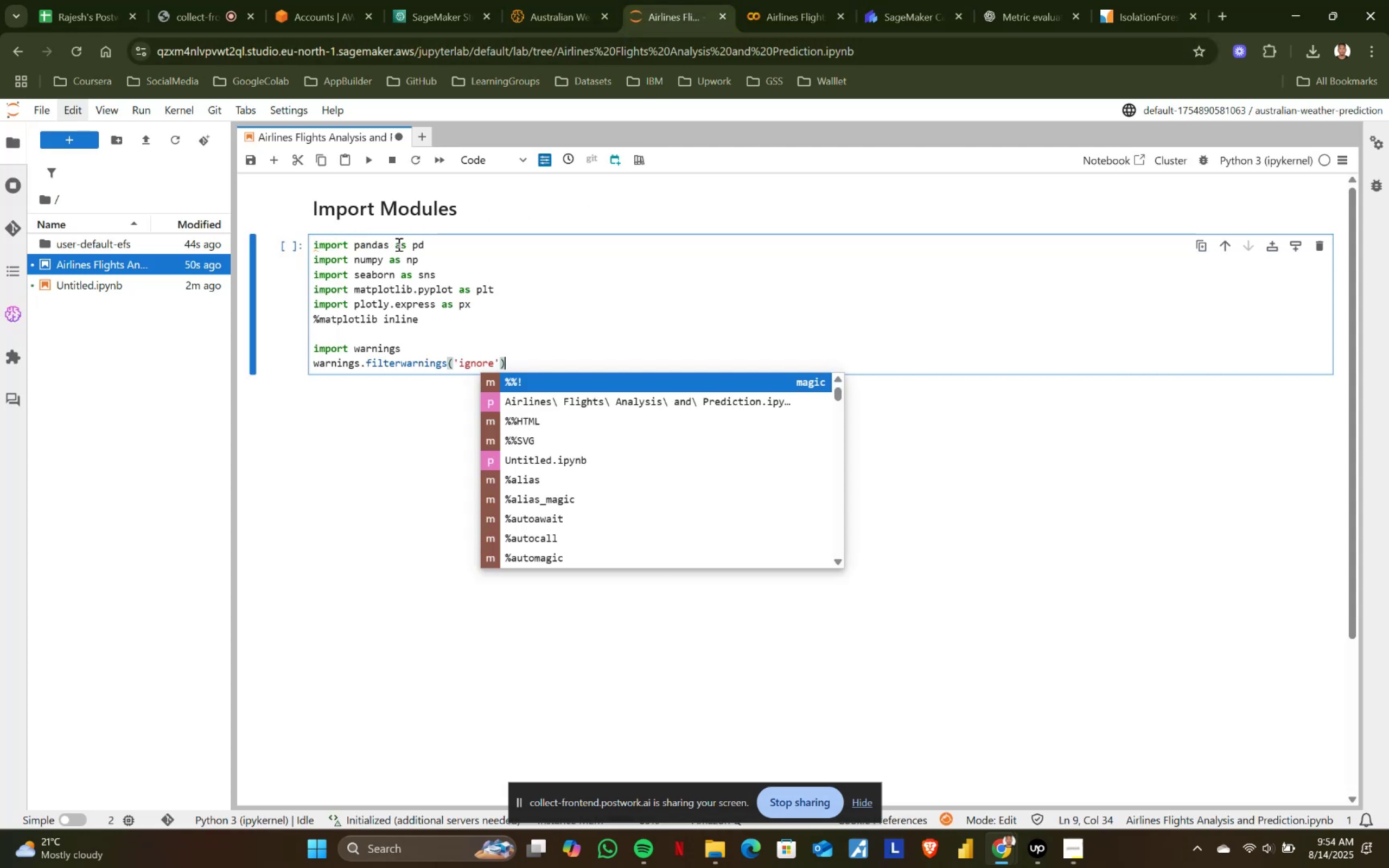 
key(Shift+Enter)
 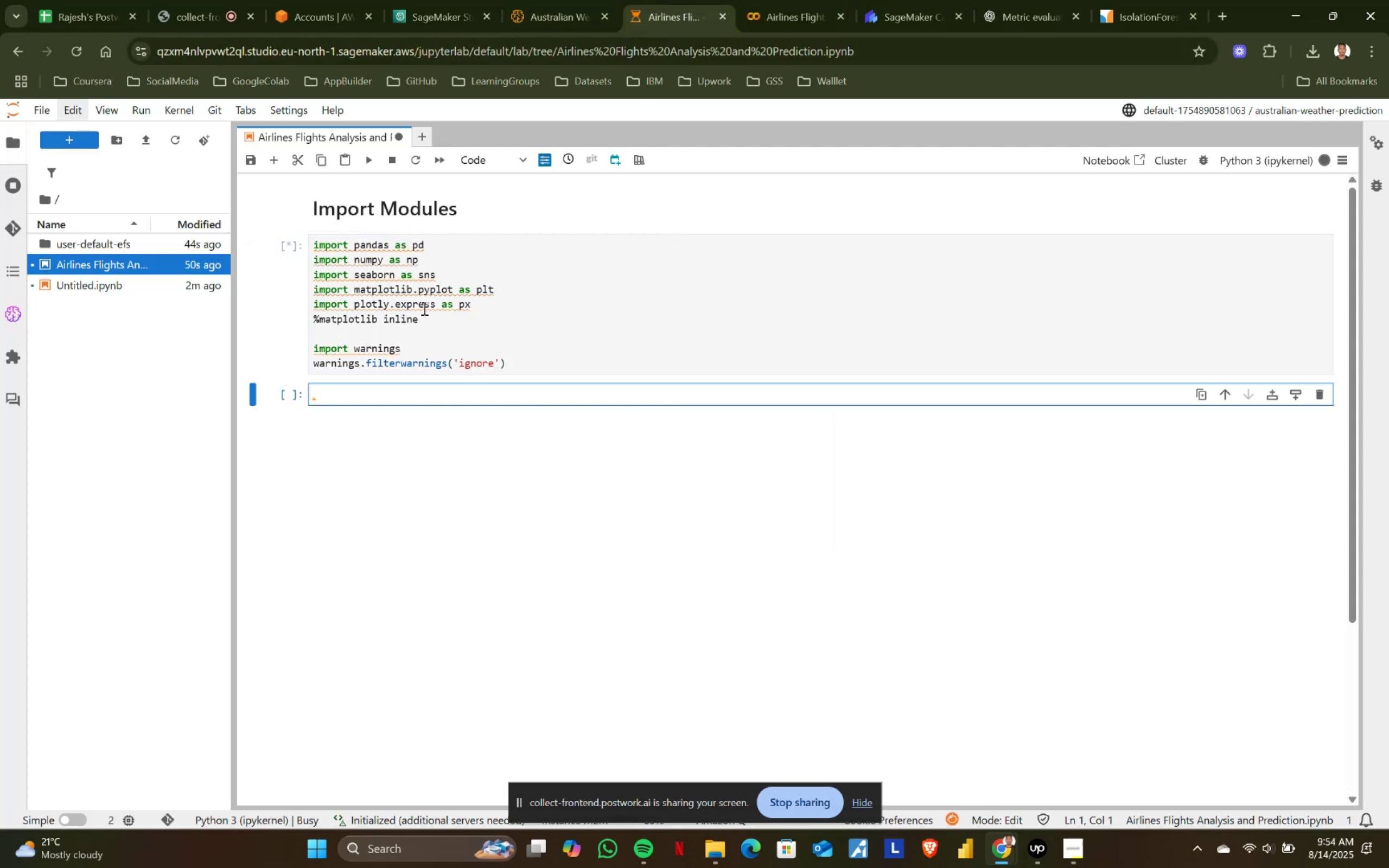 
left_click([777, 0])
 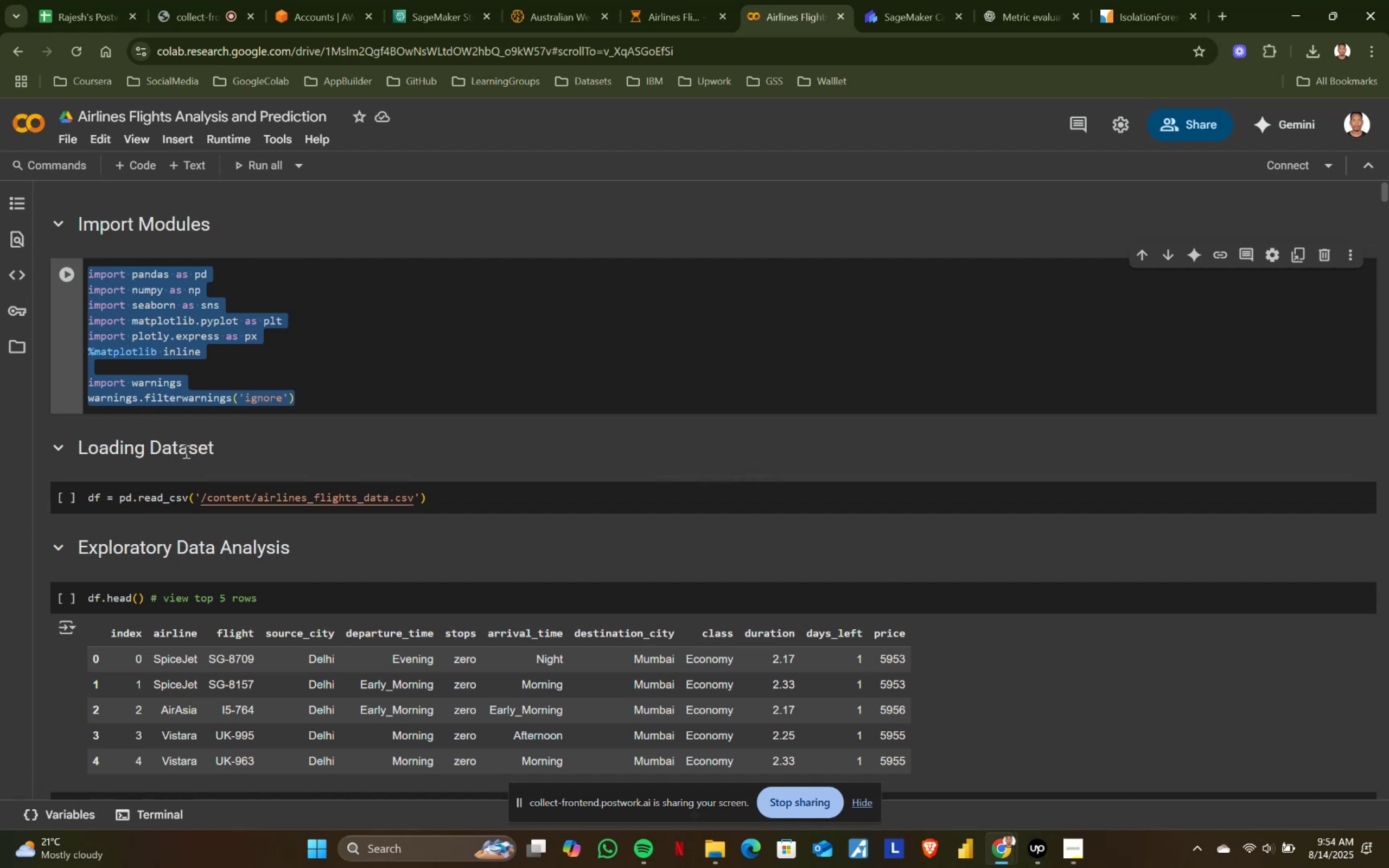 
left_click_drag(start_coordinate=[235, 452], to_coordinate=[71, 457])
 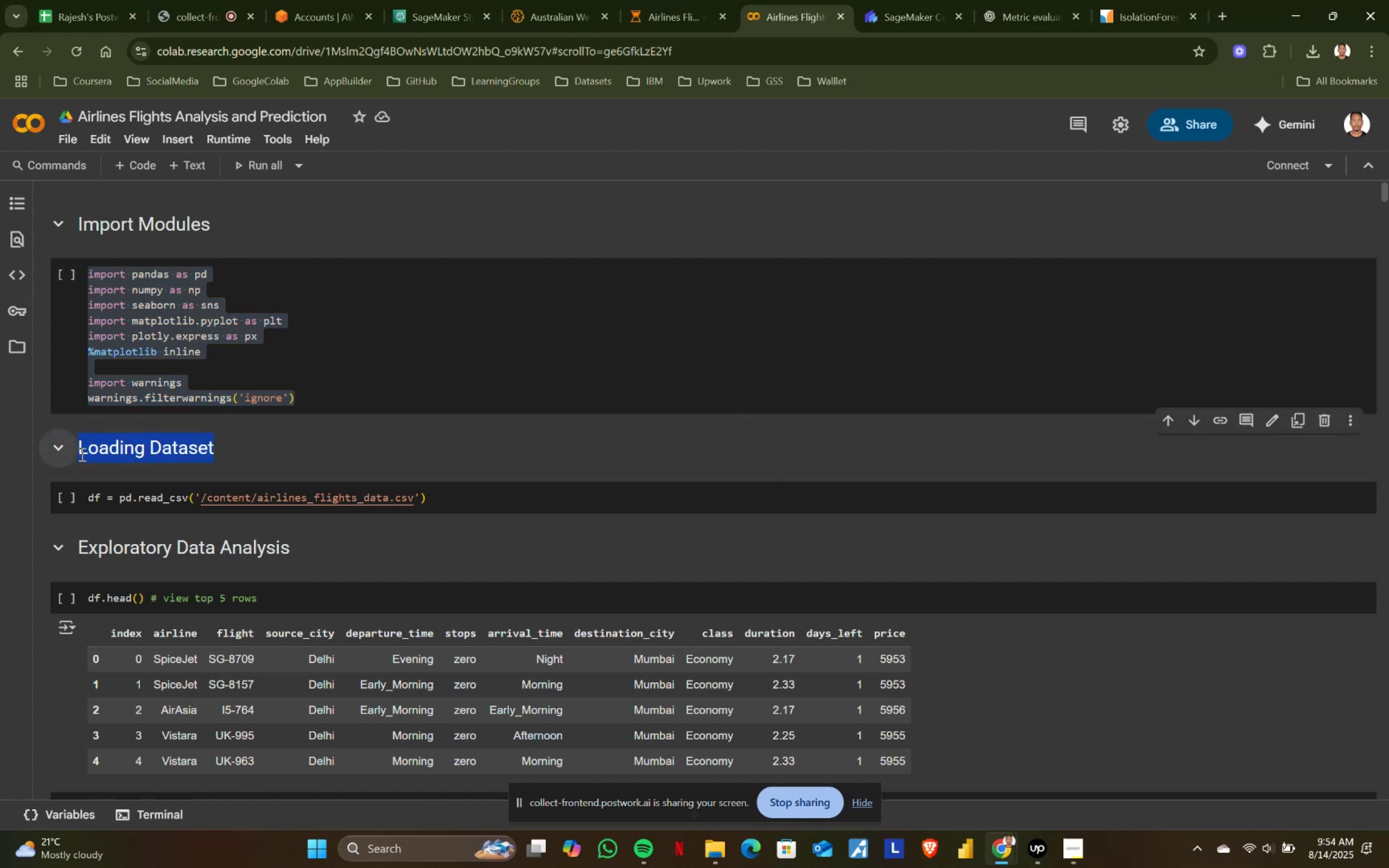 
key(Control+ControlLeft)
 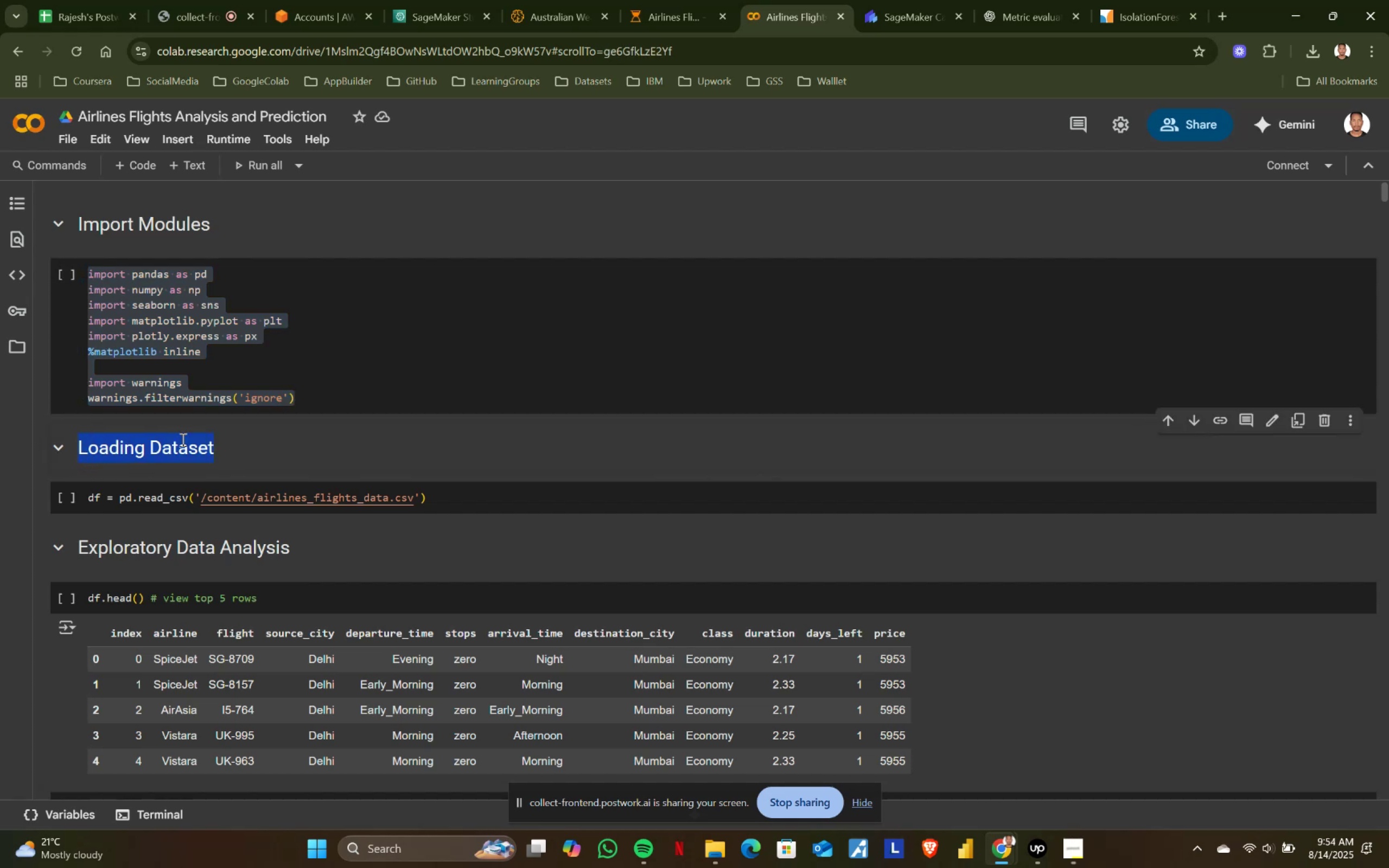 
key(Control+C)
 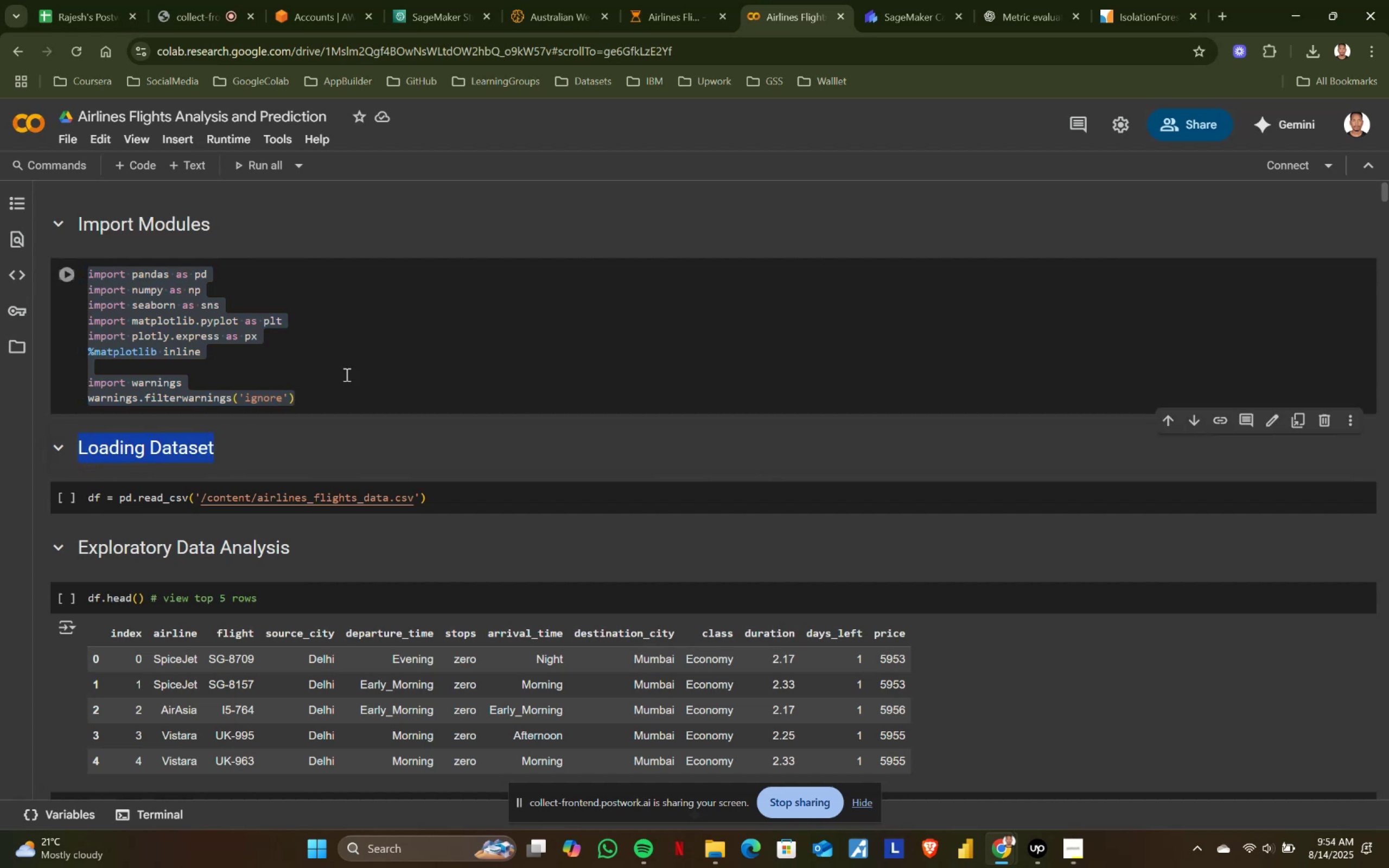 
key(Control+ControlLeft)
 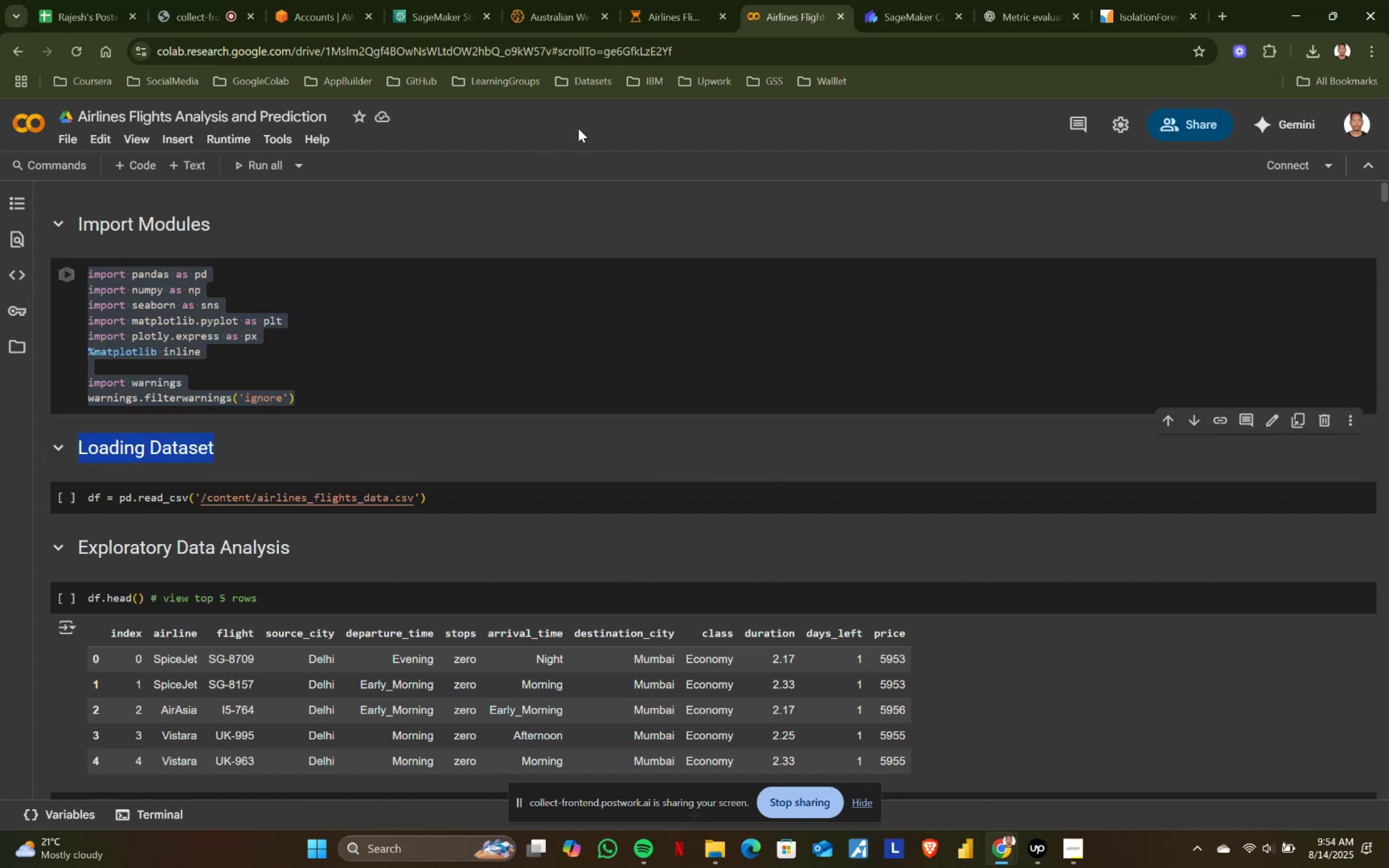 
key(Control+C)
 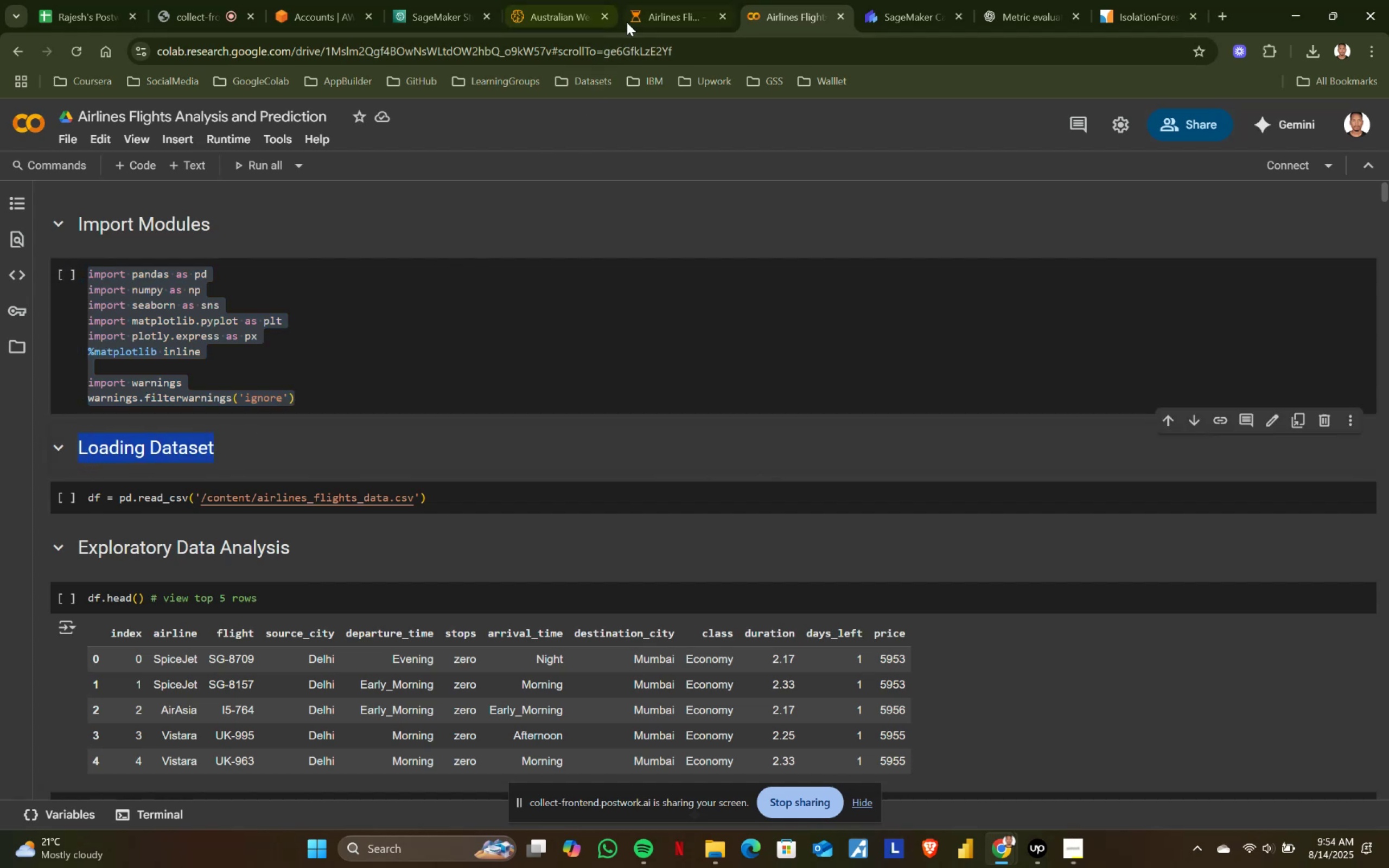 
left_click([632, 16])
 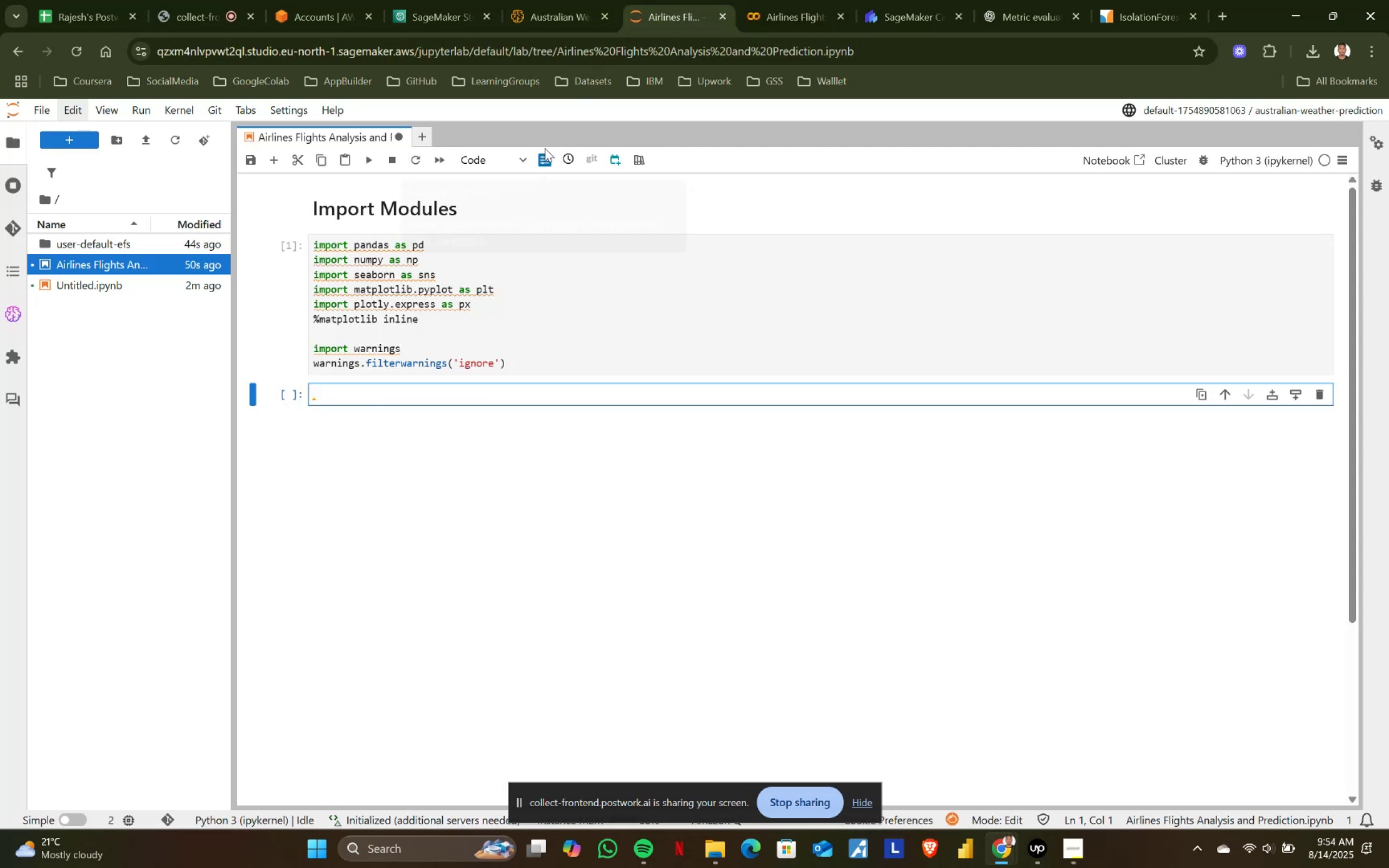 
left_click([484, 159])
 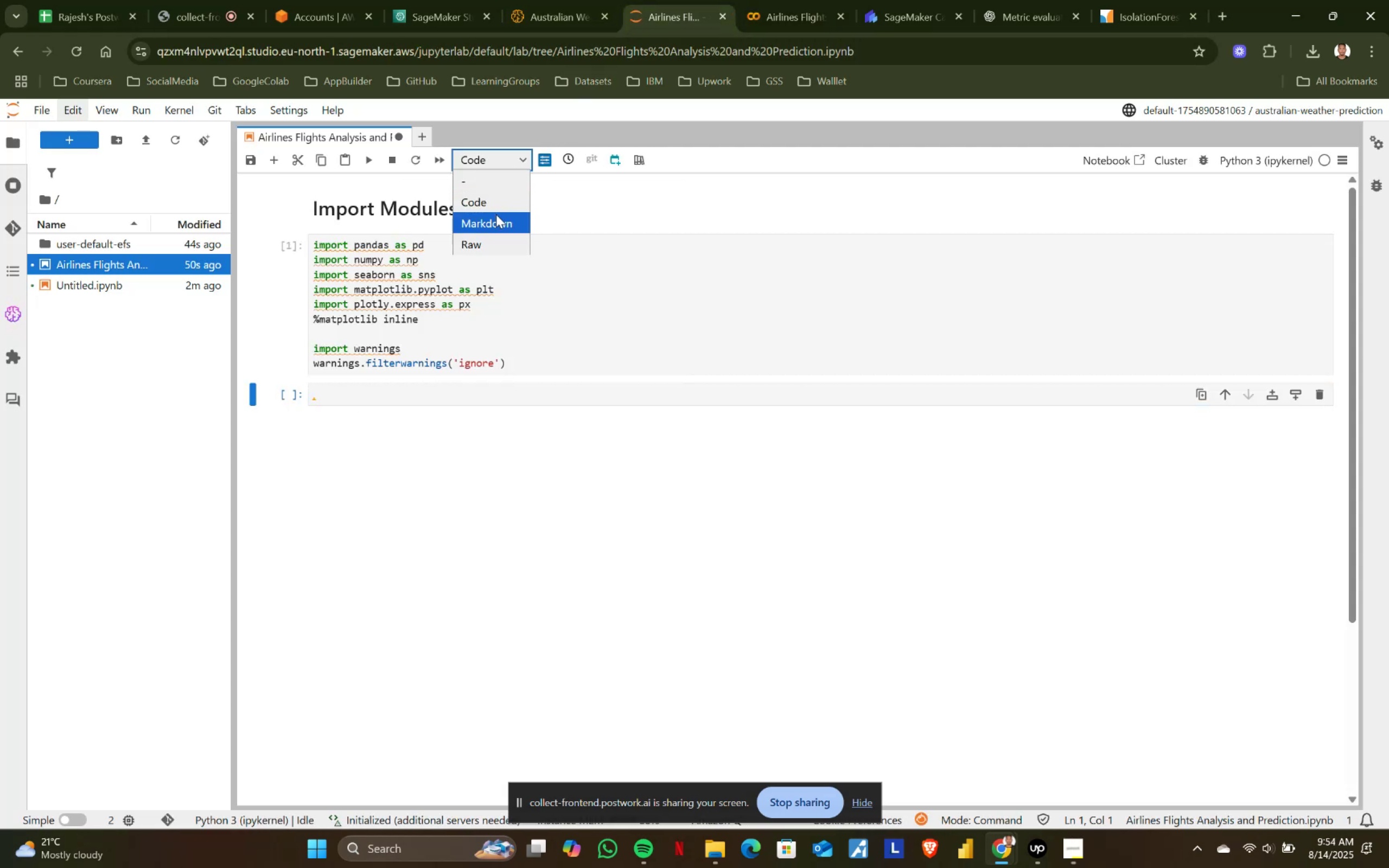 
left_click([496, 218])
 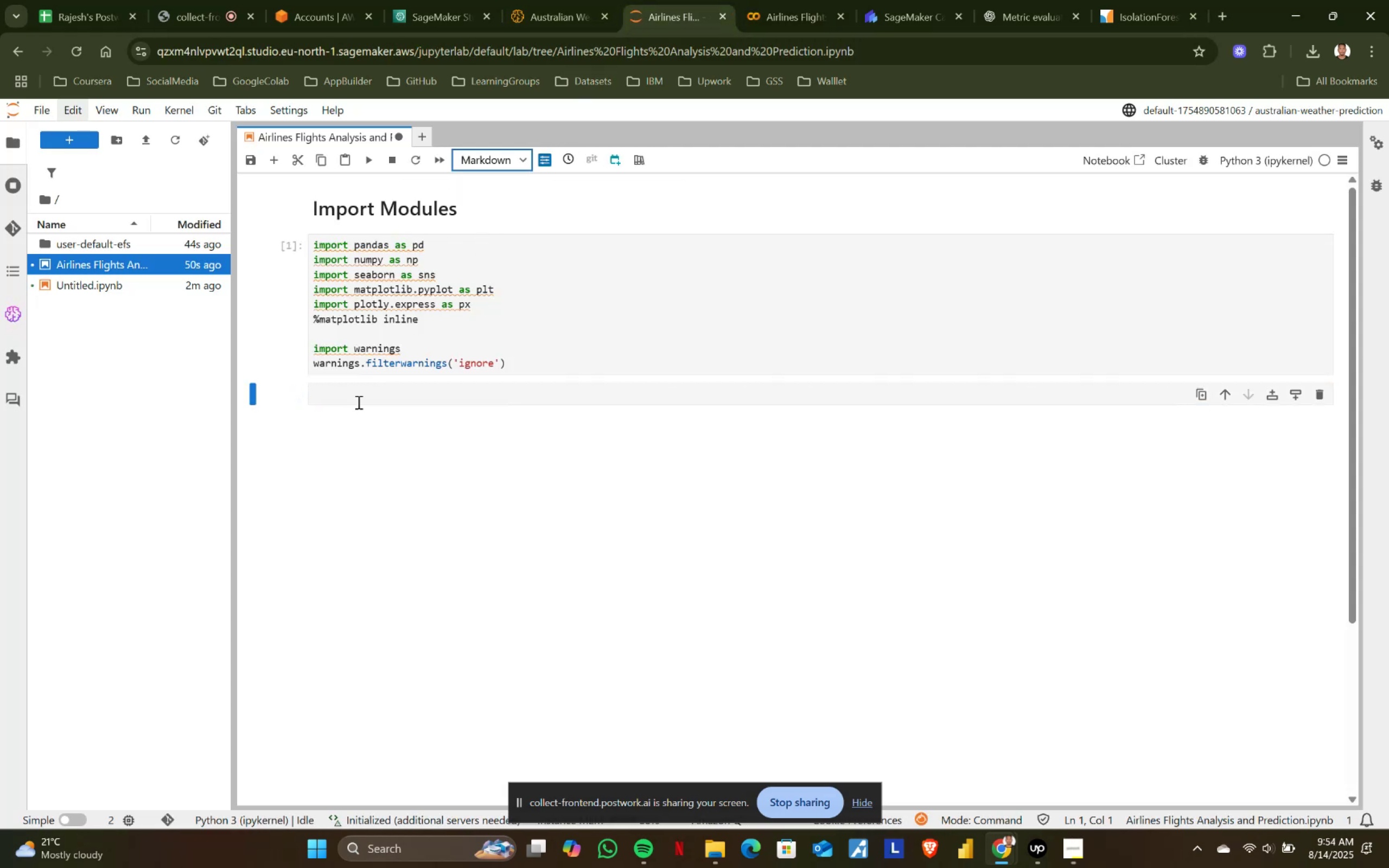 
left_click([365, 397])
 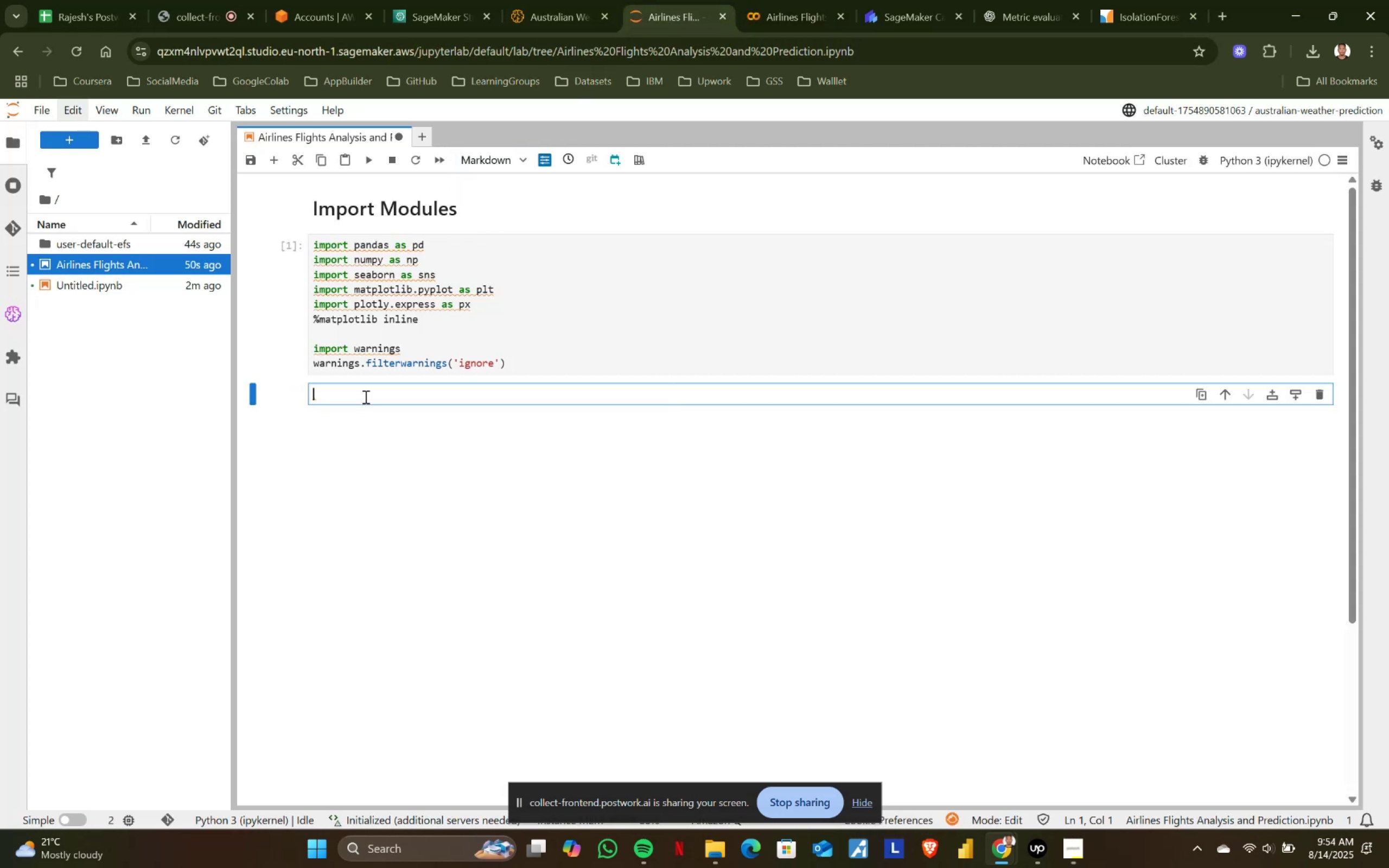 
type(## )
 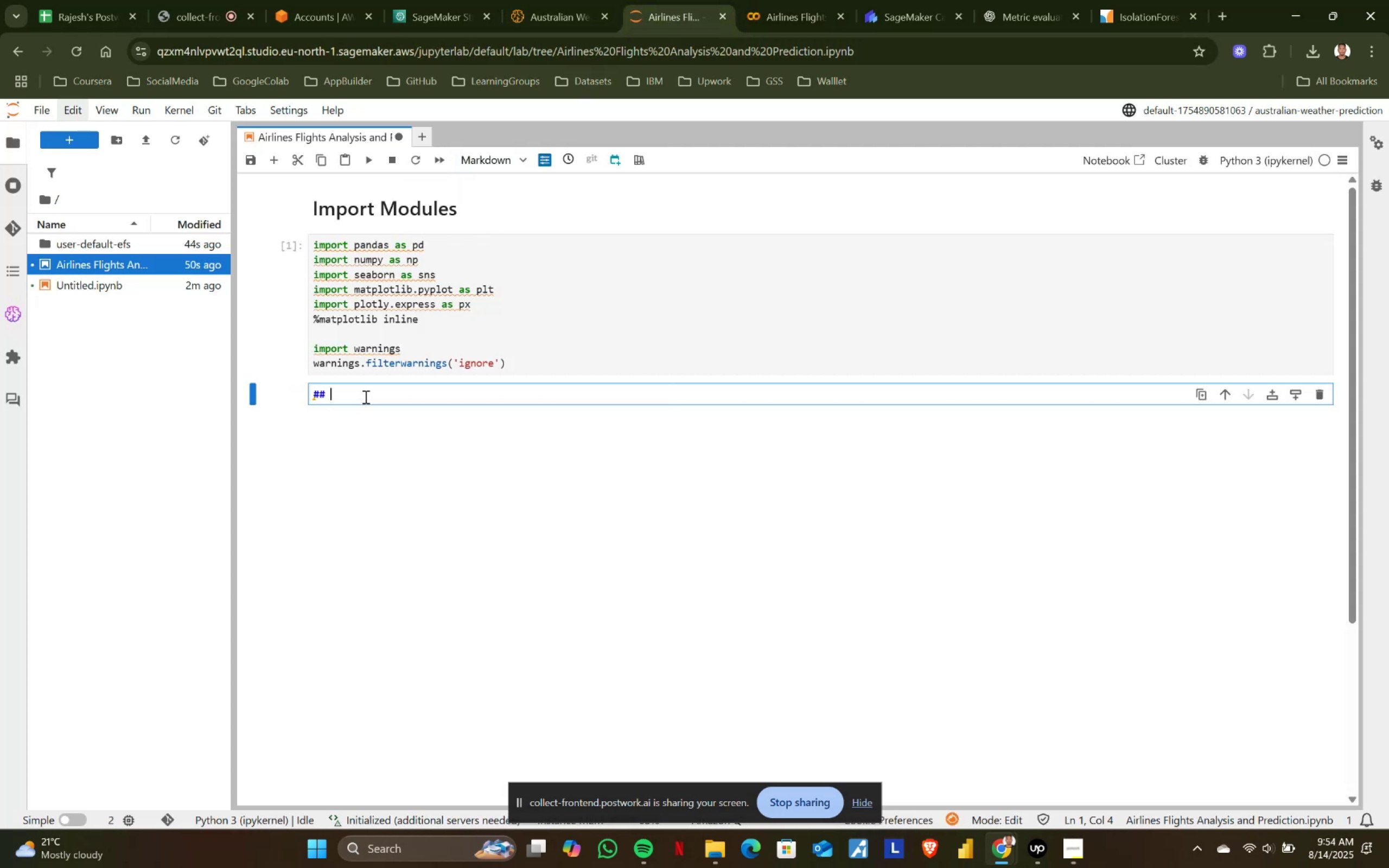 
key(Control+ControlLeft)
 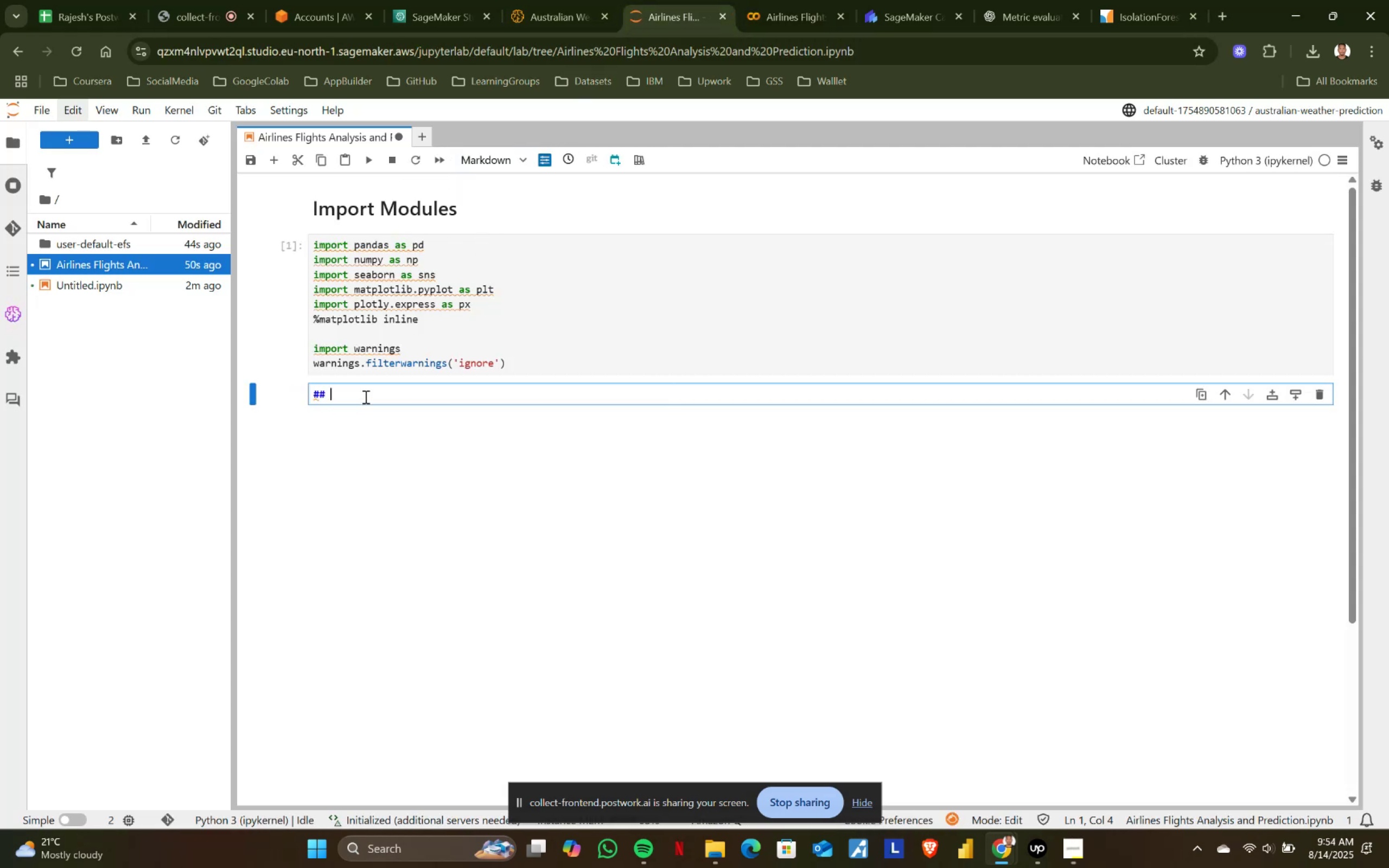 
key(Control+V)
 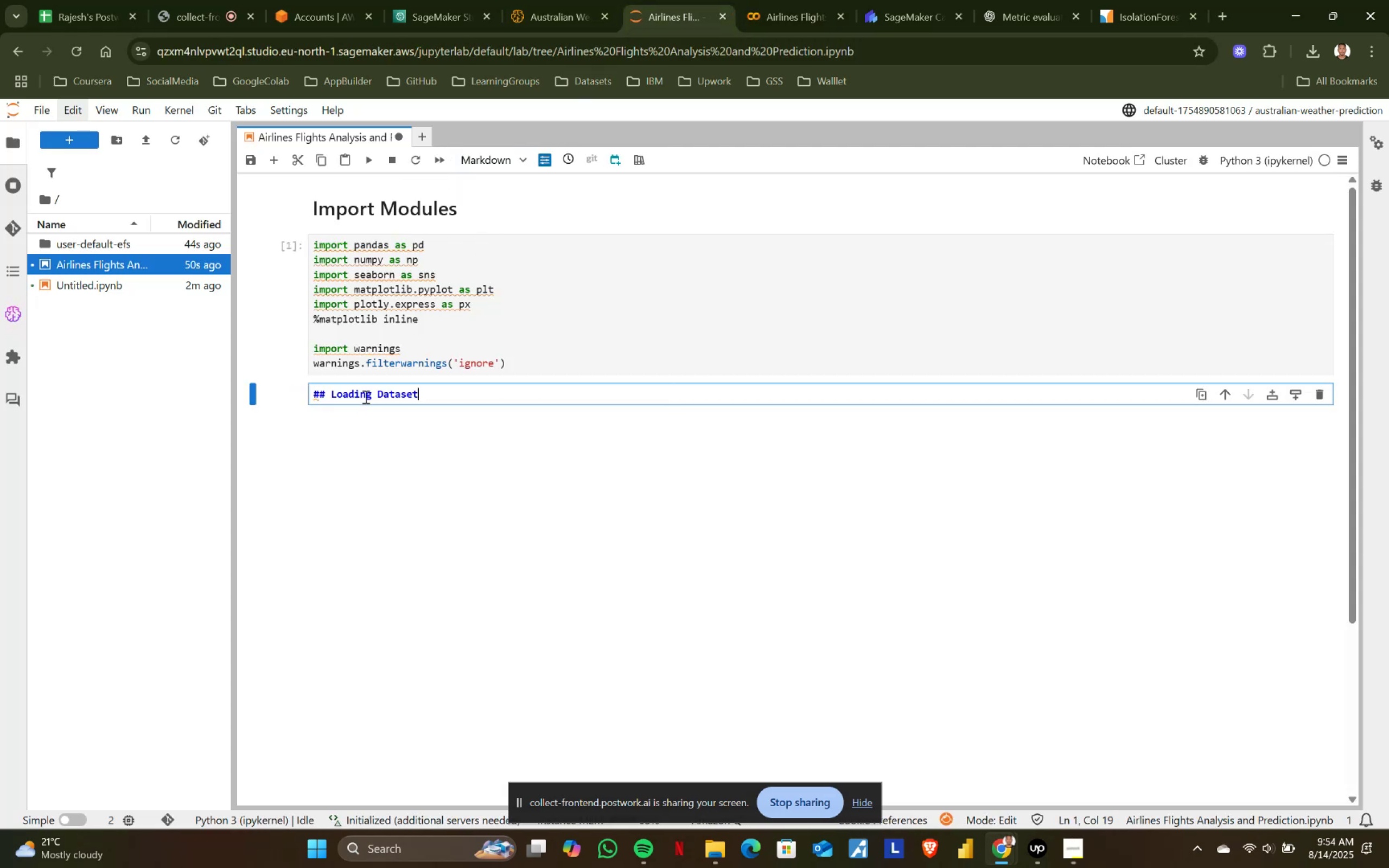 
key(Shift+ShiftRight)
 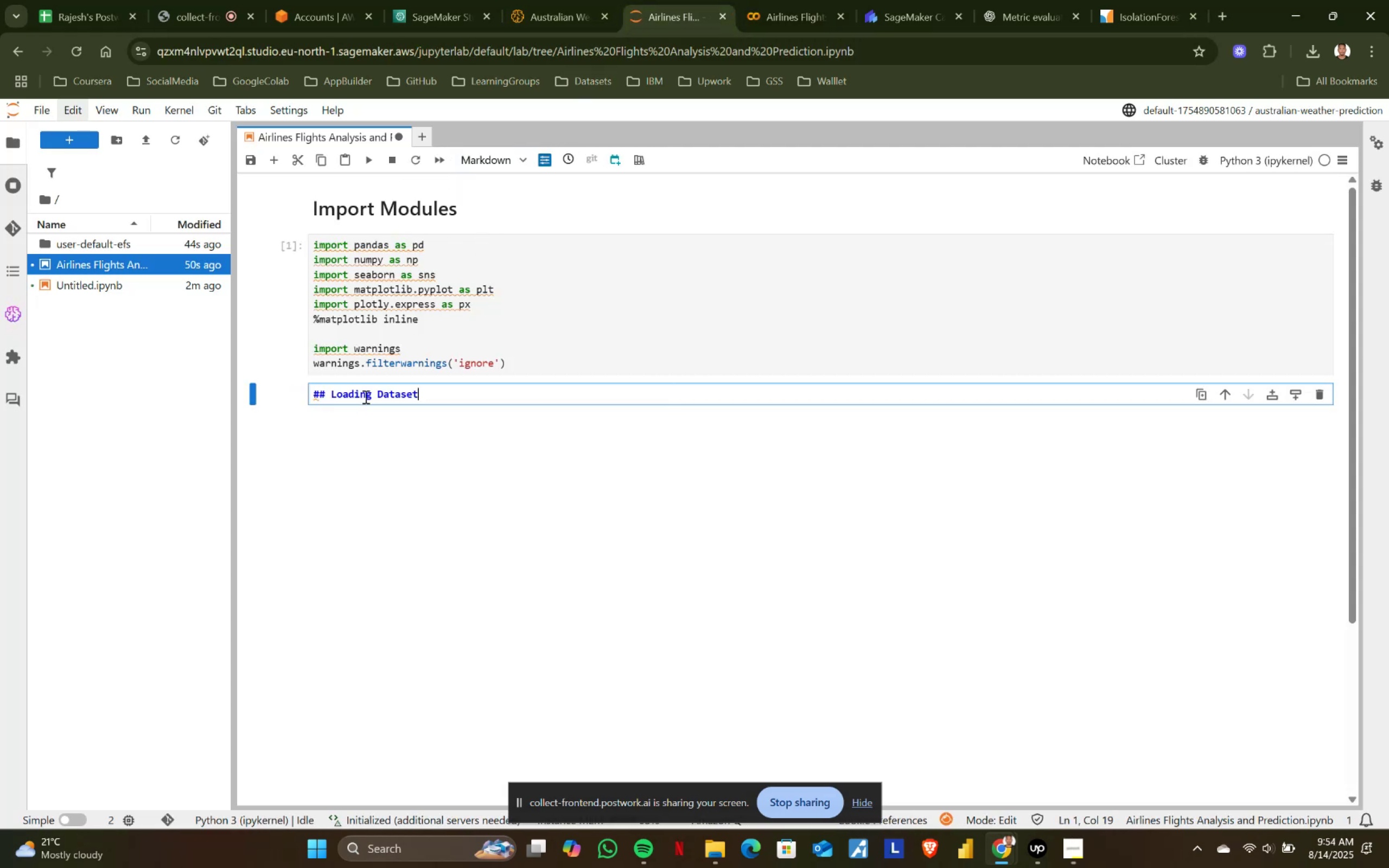 
key(Shift+Enter)
 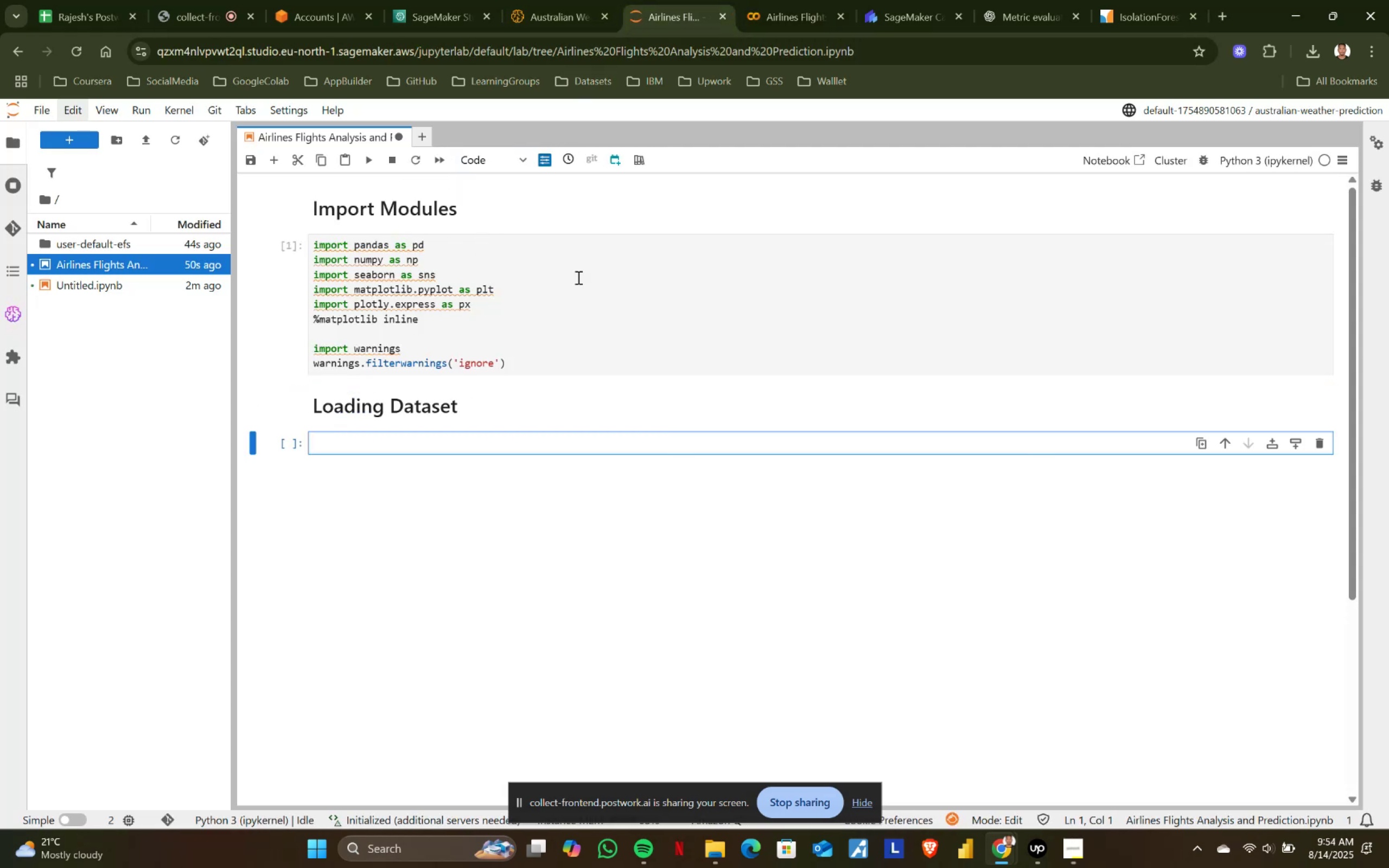 
left_click([782, 0])
 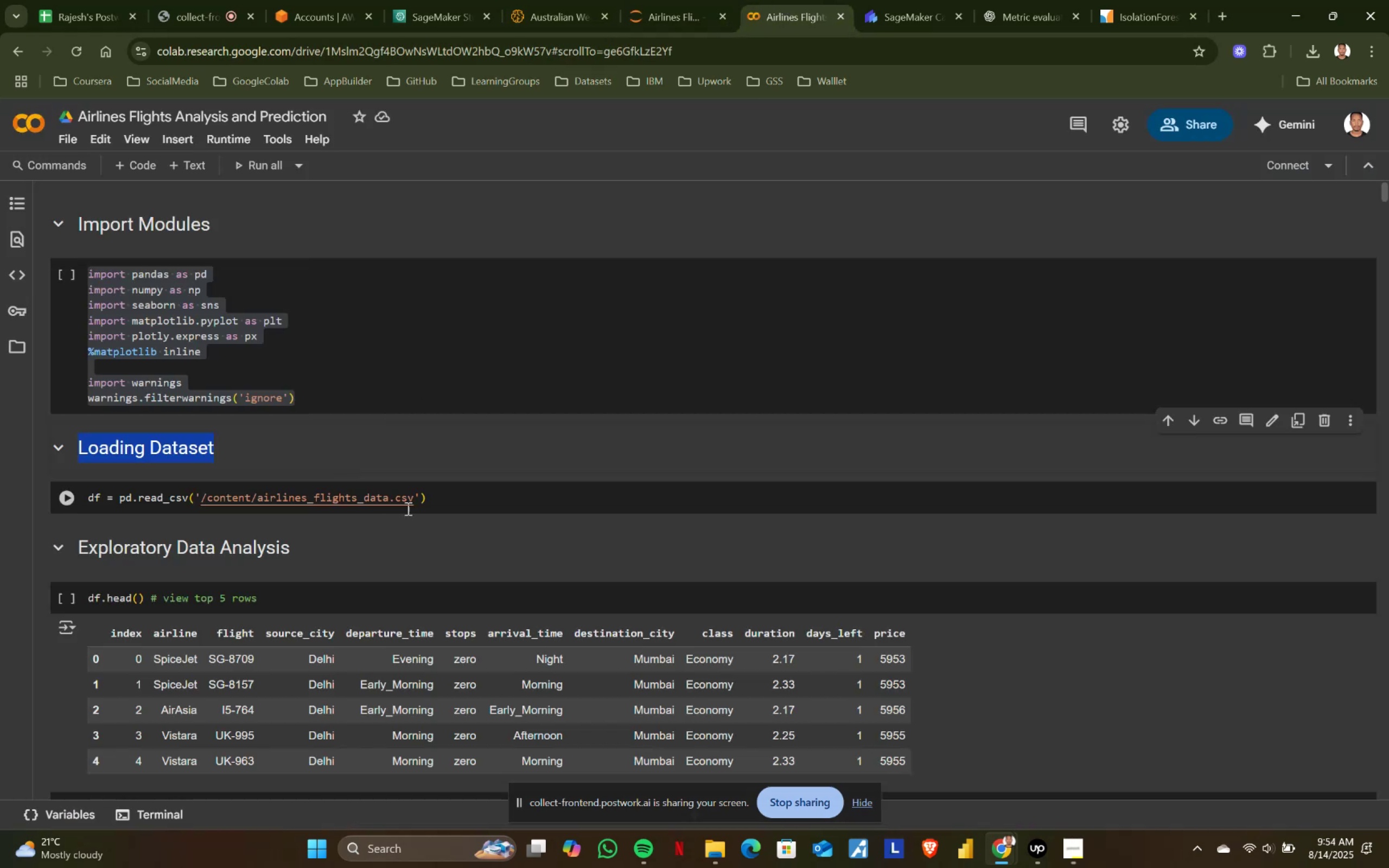 
left_click([455, 501])
 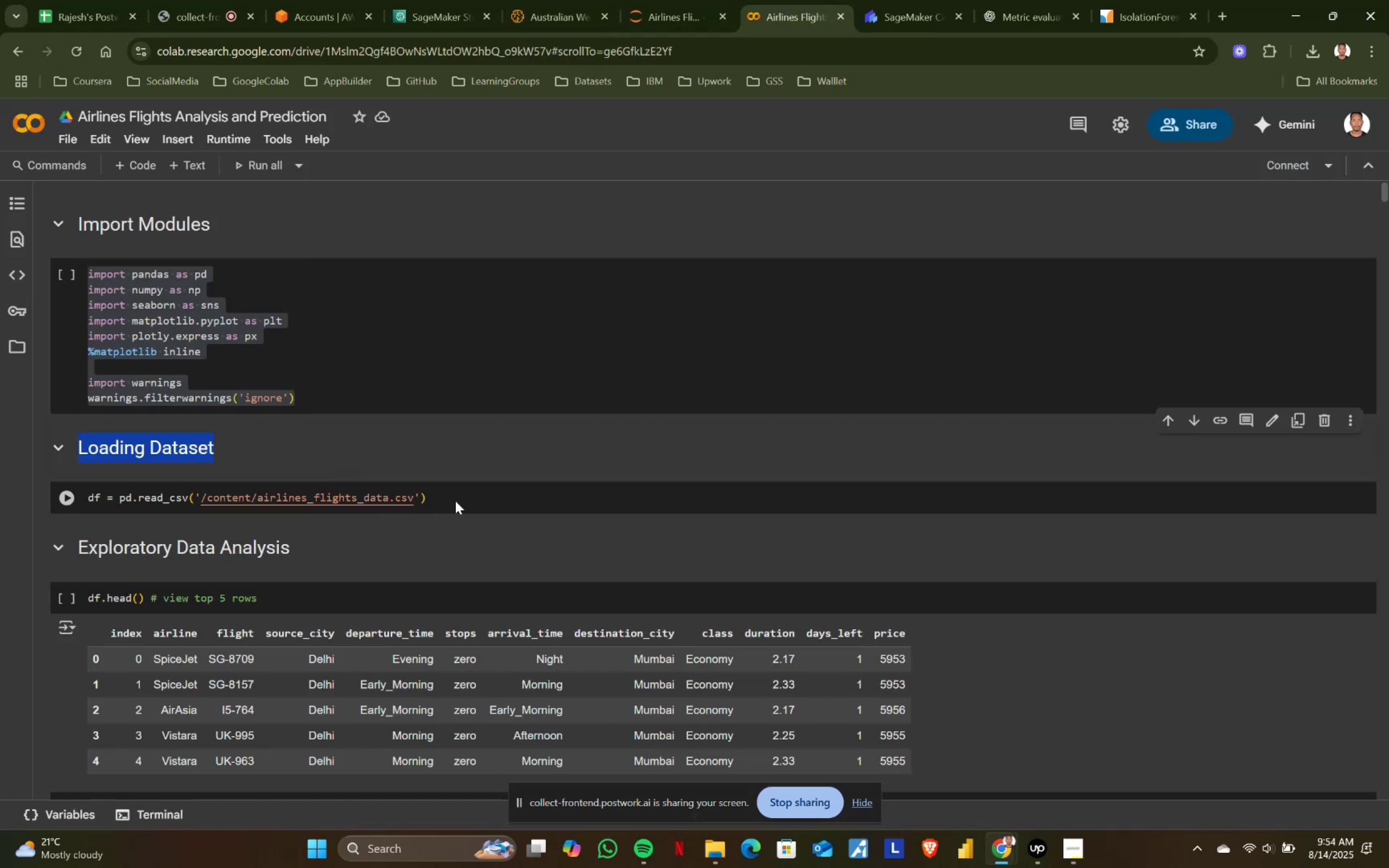 
key(Control+ControlLeft)
 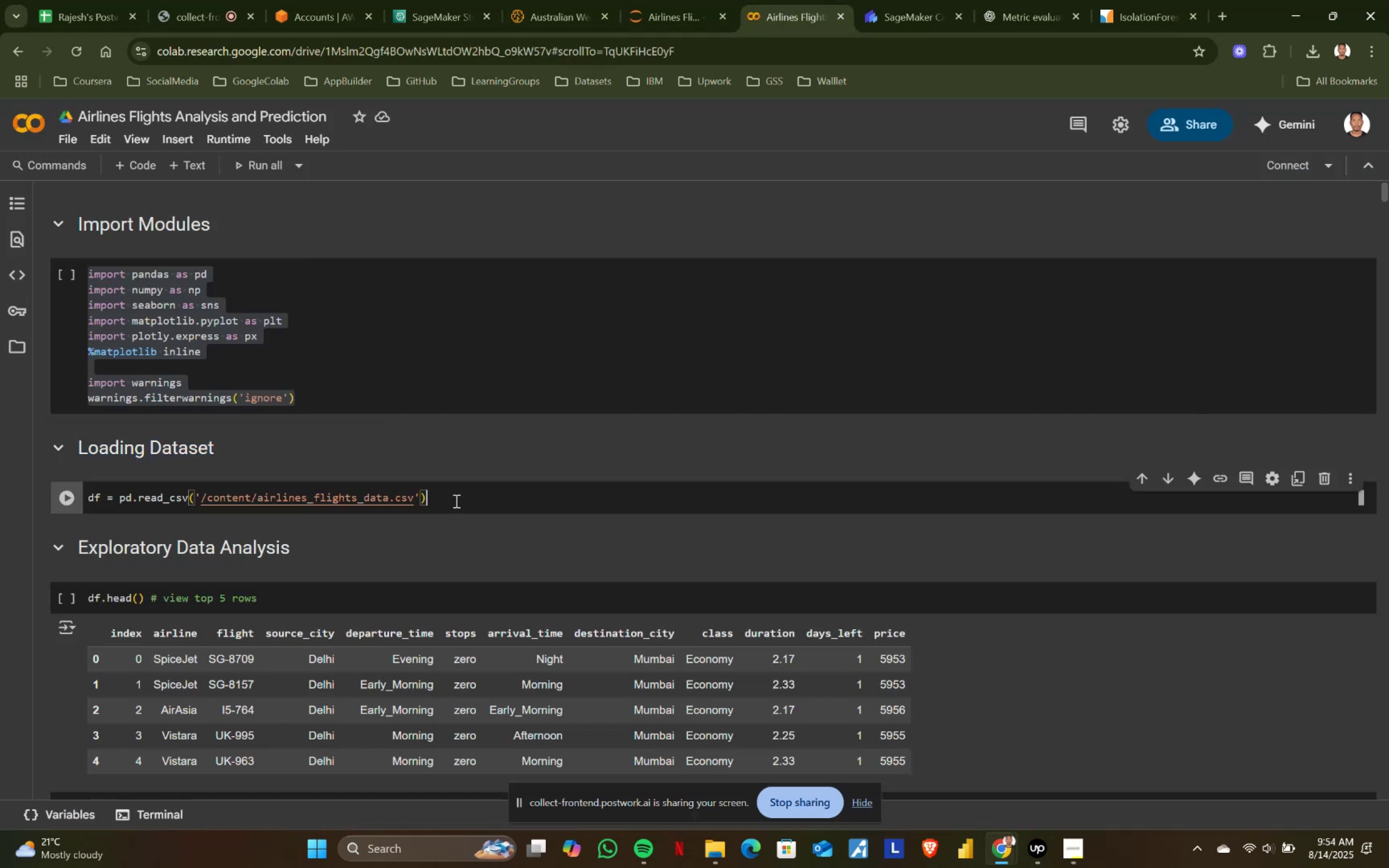 
key(Control+A)
 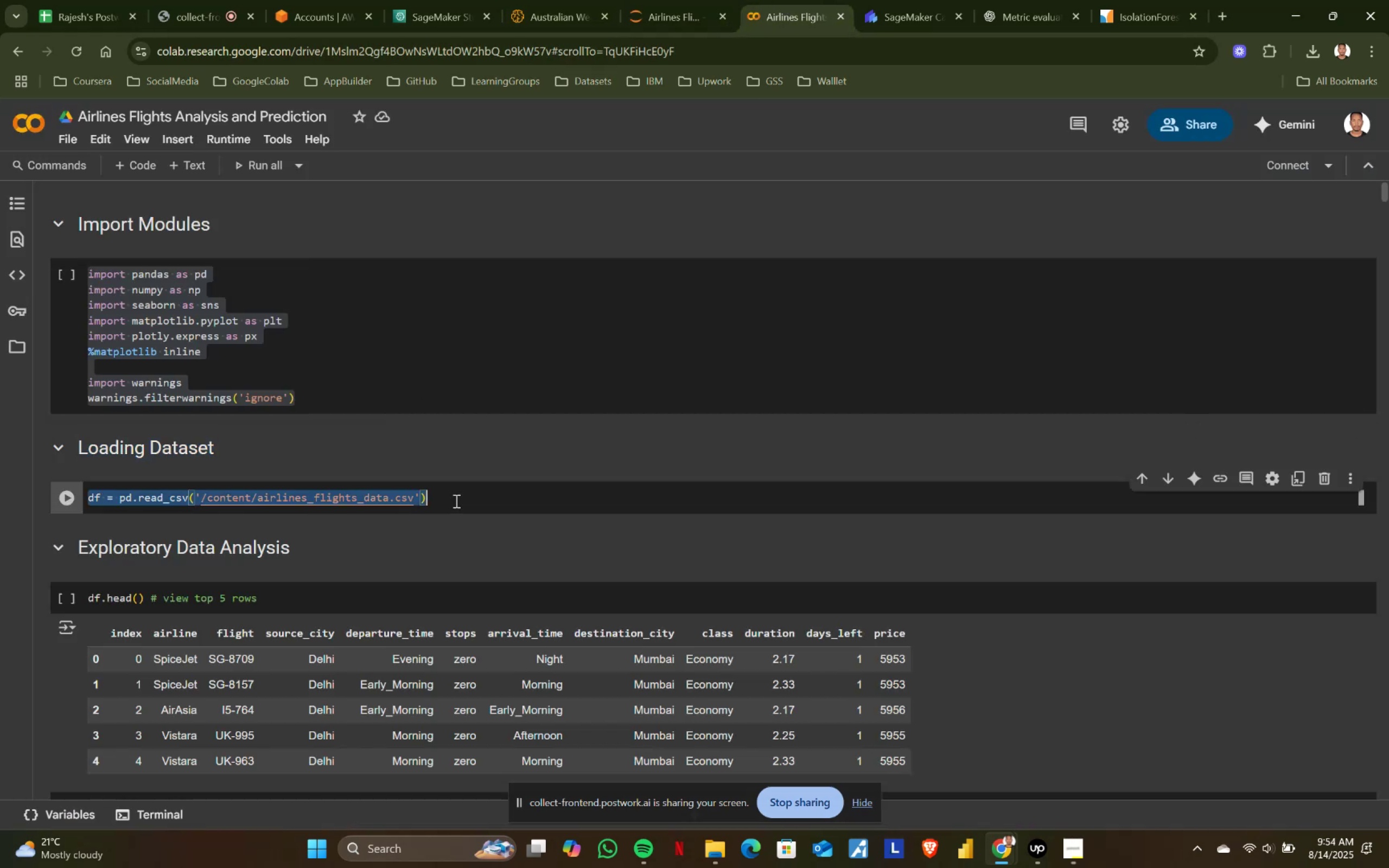 
key(Control+ControlLeft)
 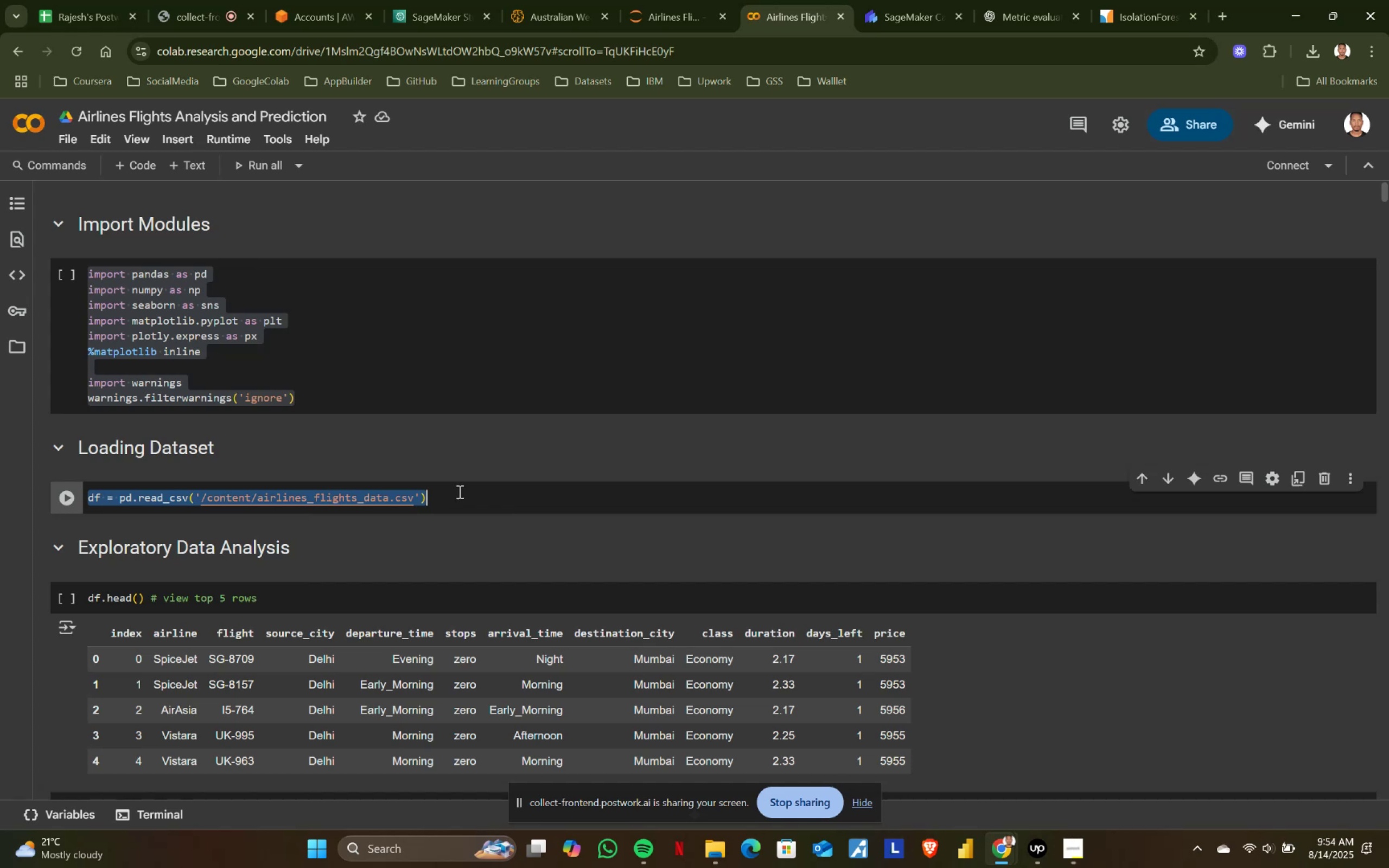 
key(Control+C)
 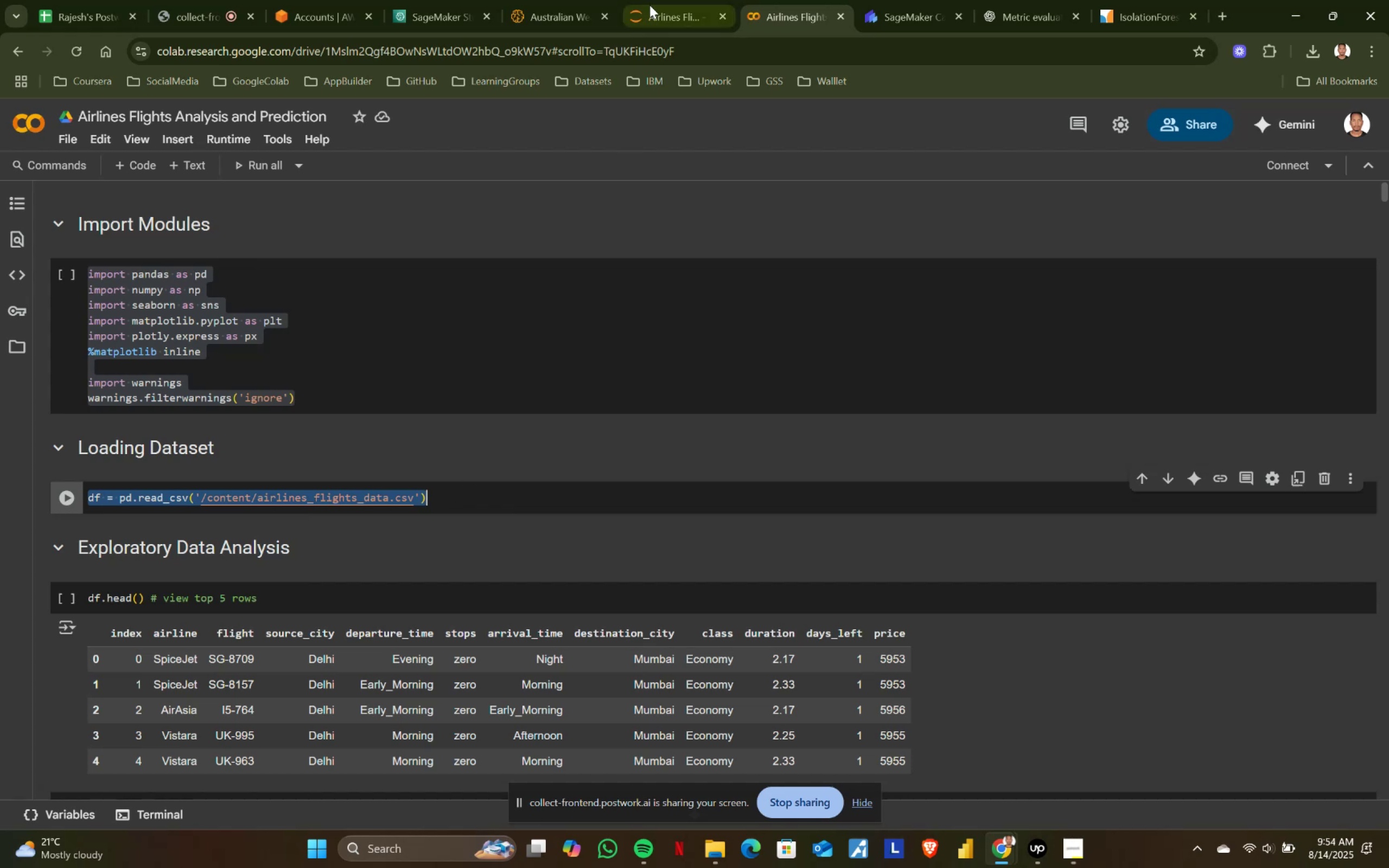 
left_click([655, 0])
 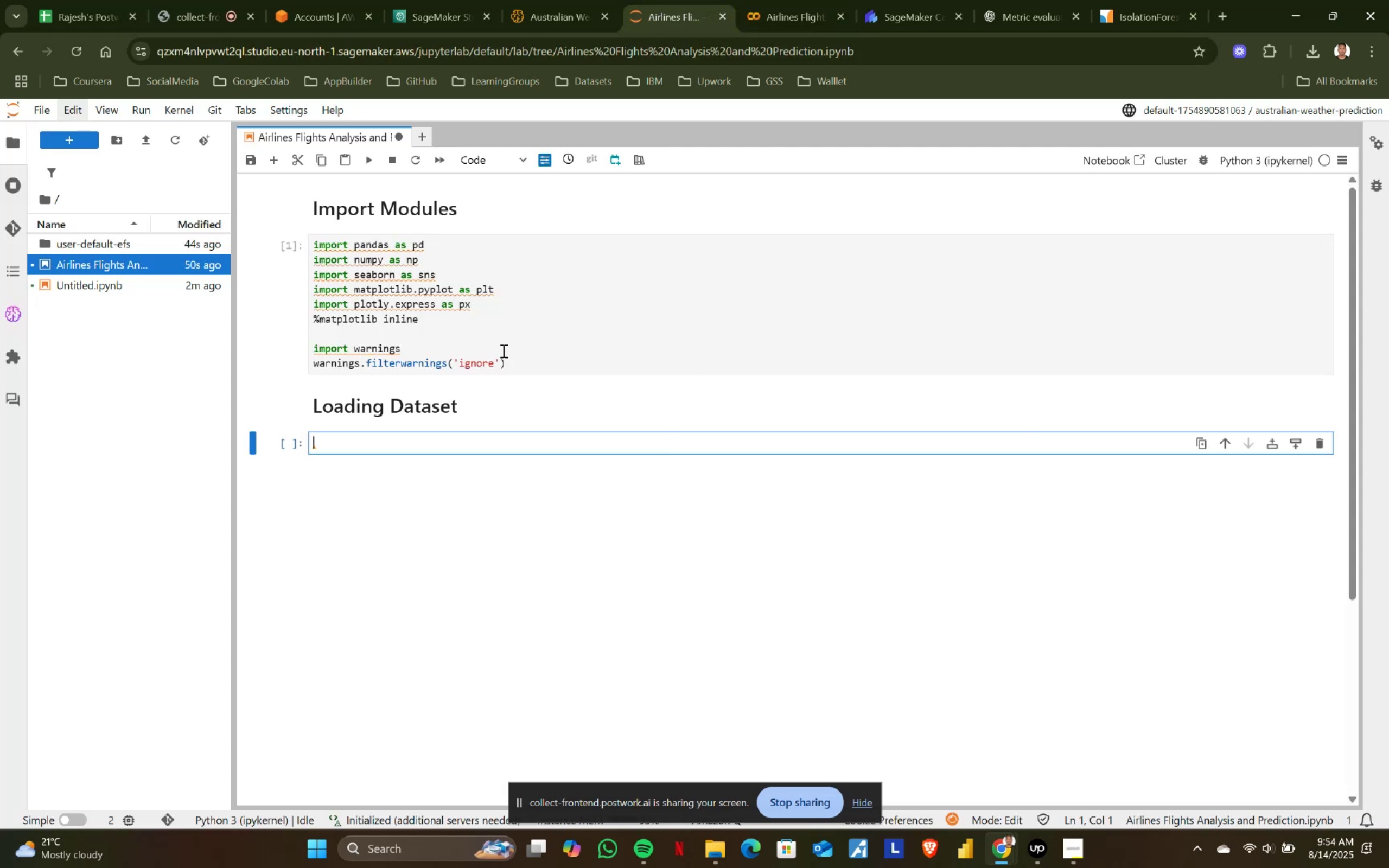 
key(Control+ControlLeft)
 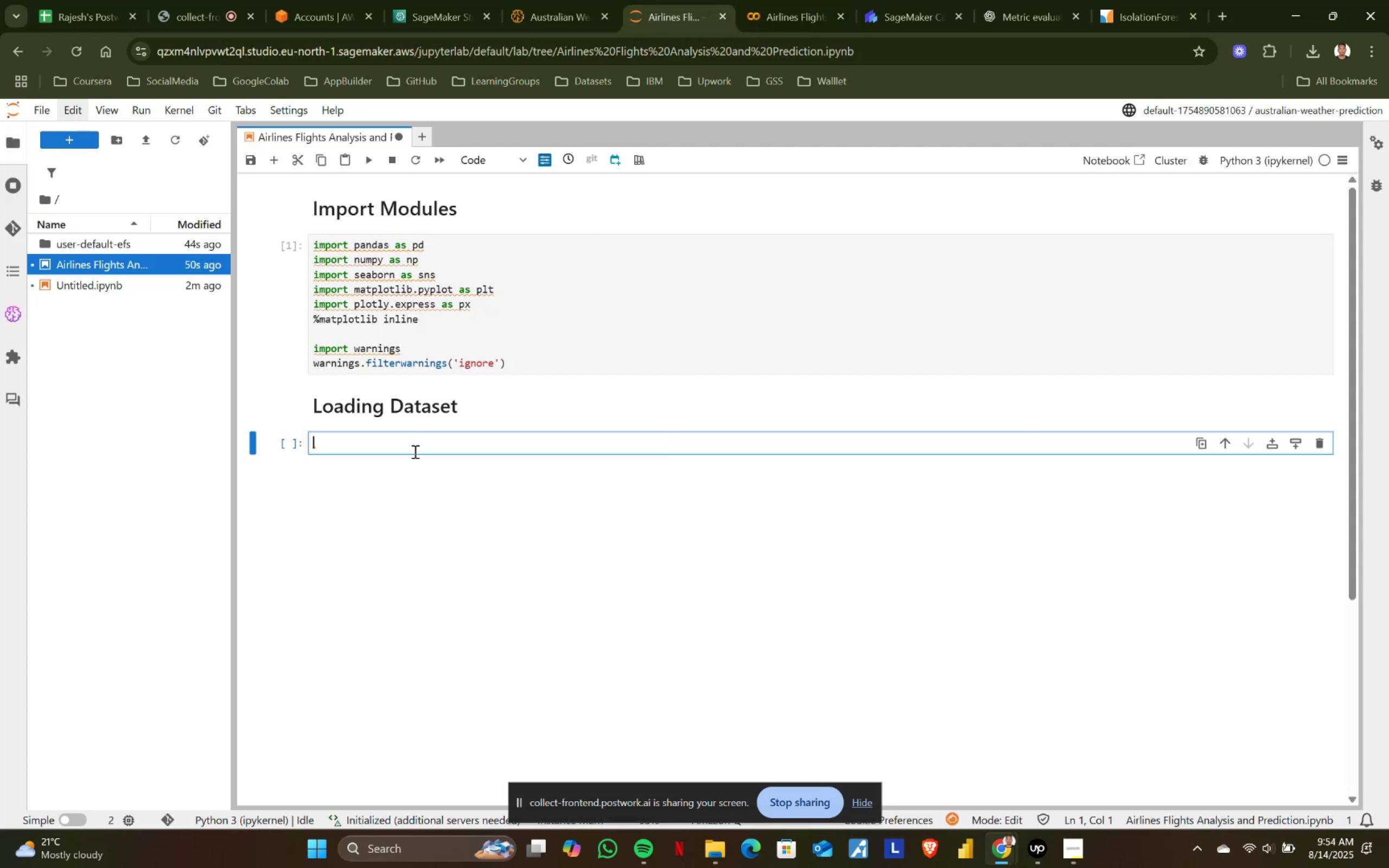 
key(Control+V)
 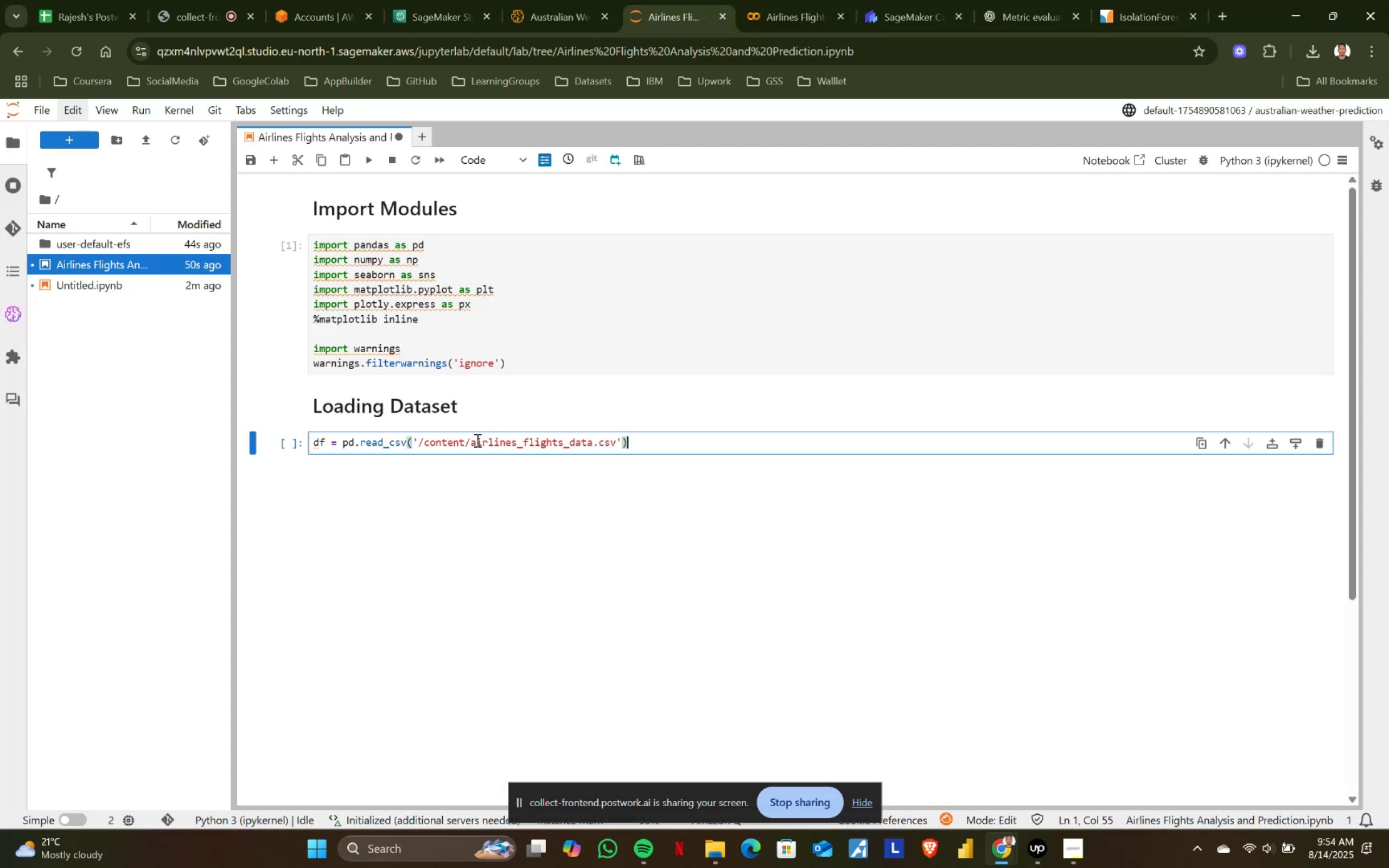 
left_click([471, 437])
 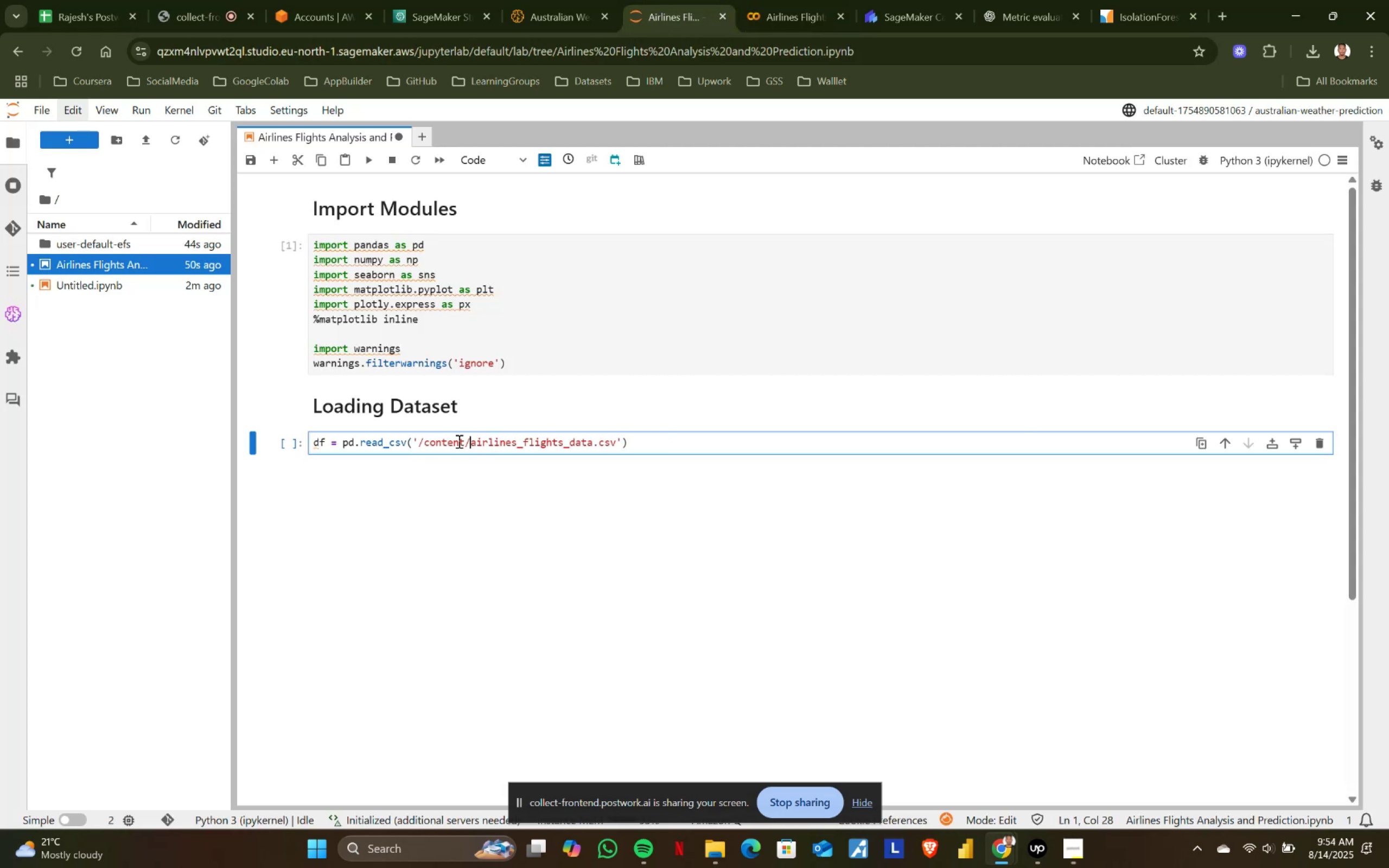 
hold_key(key=ShiftLeft, duration=1.08)
left_click([418, 436])
 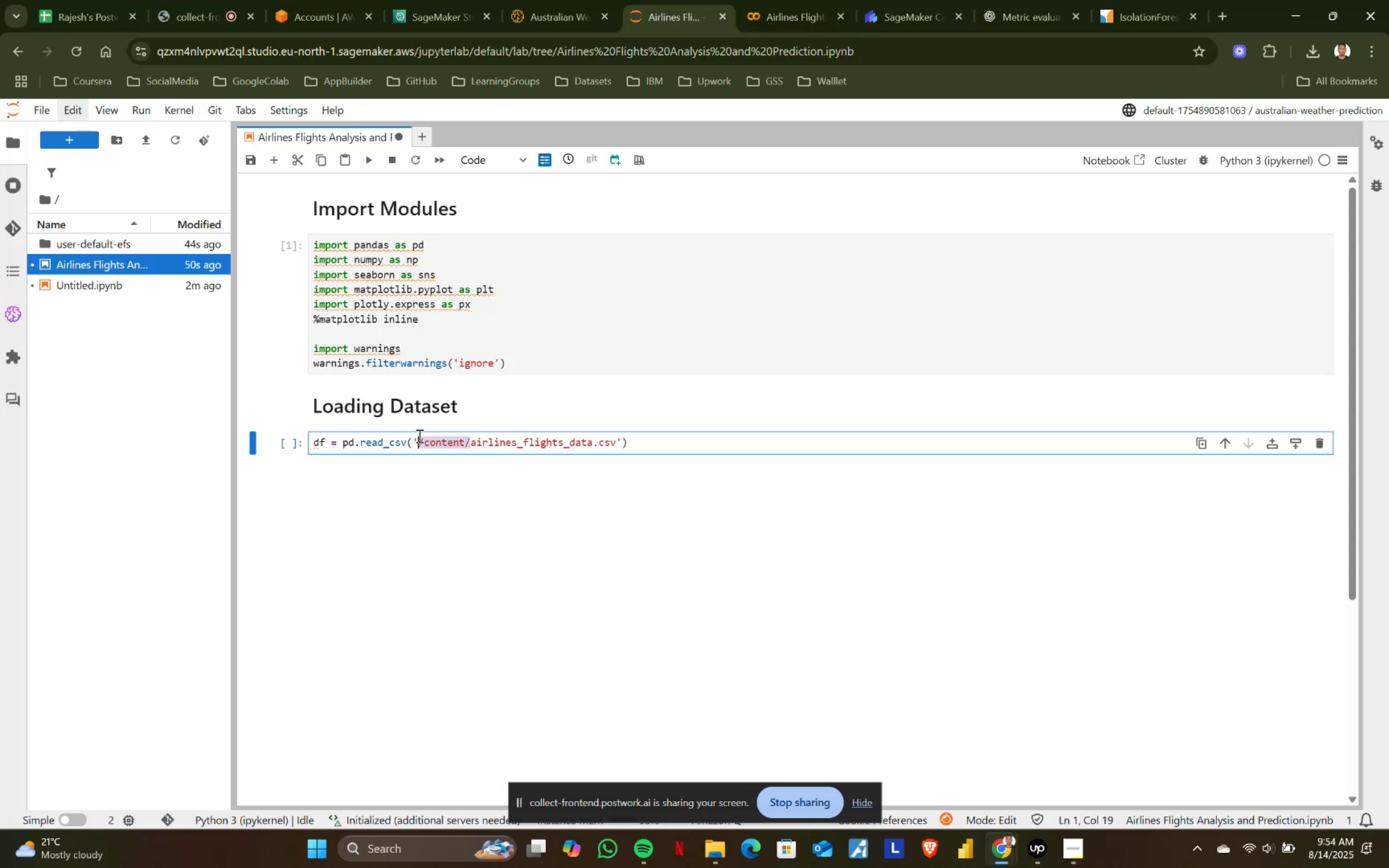 
key(Backspace)
 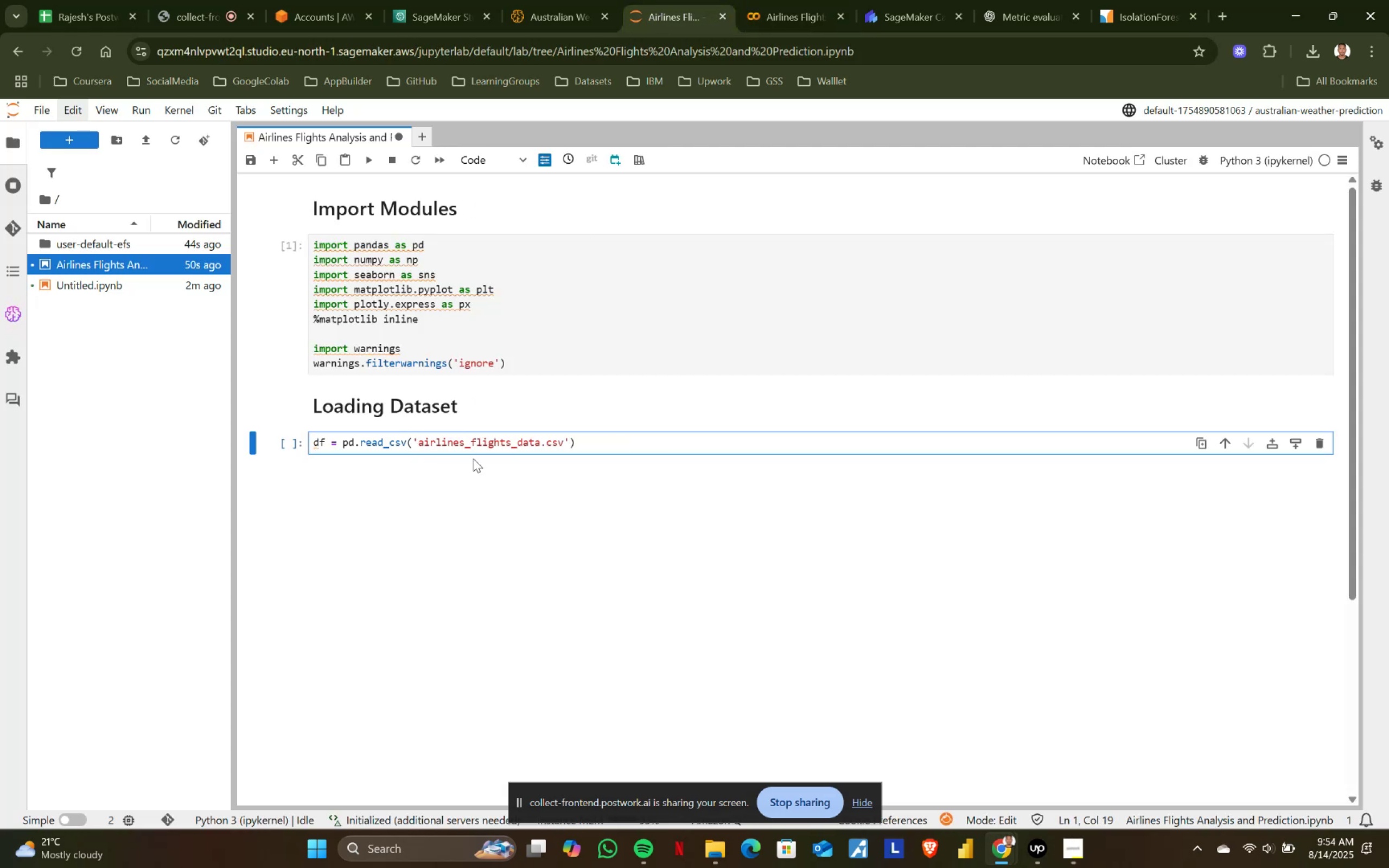 
left_click([604, 460])
 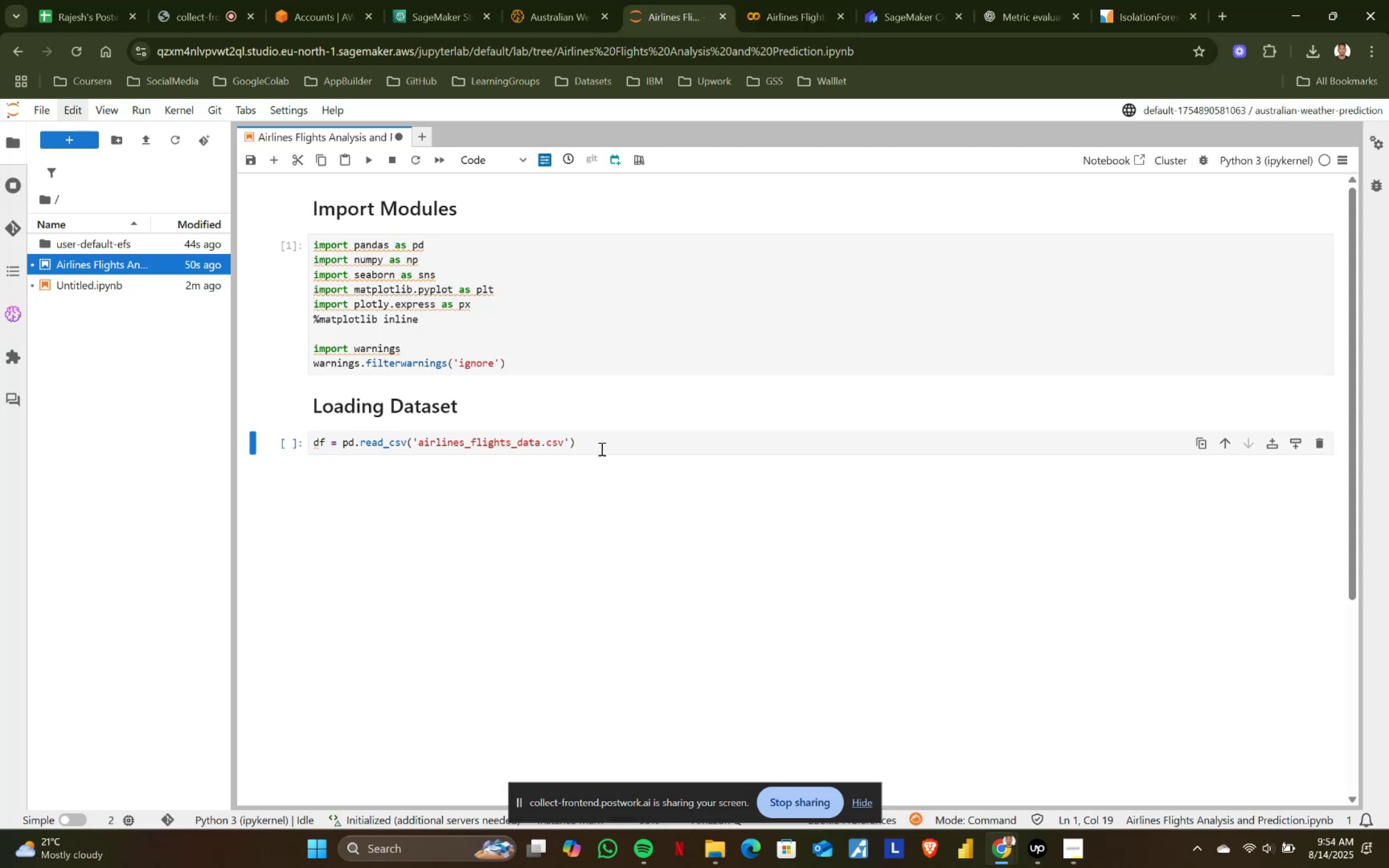 
left_click([603, 445])
 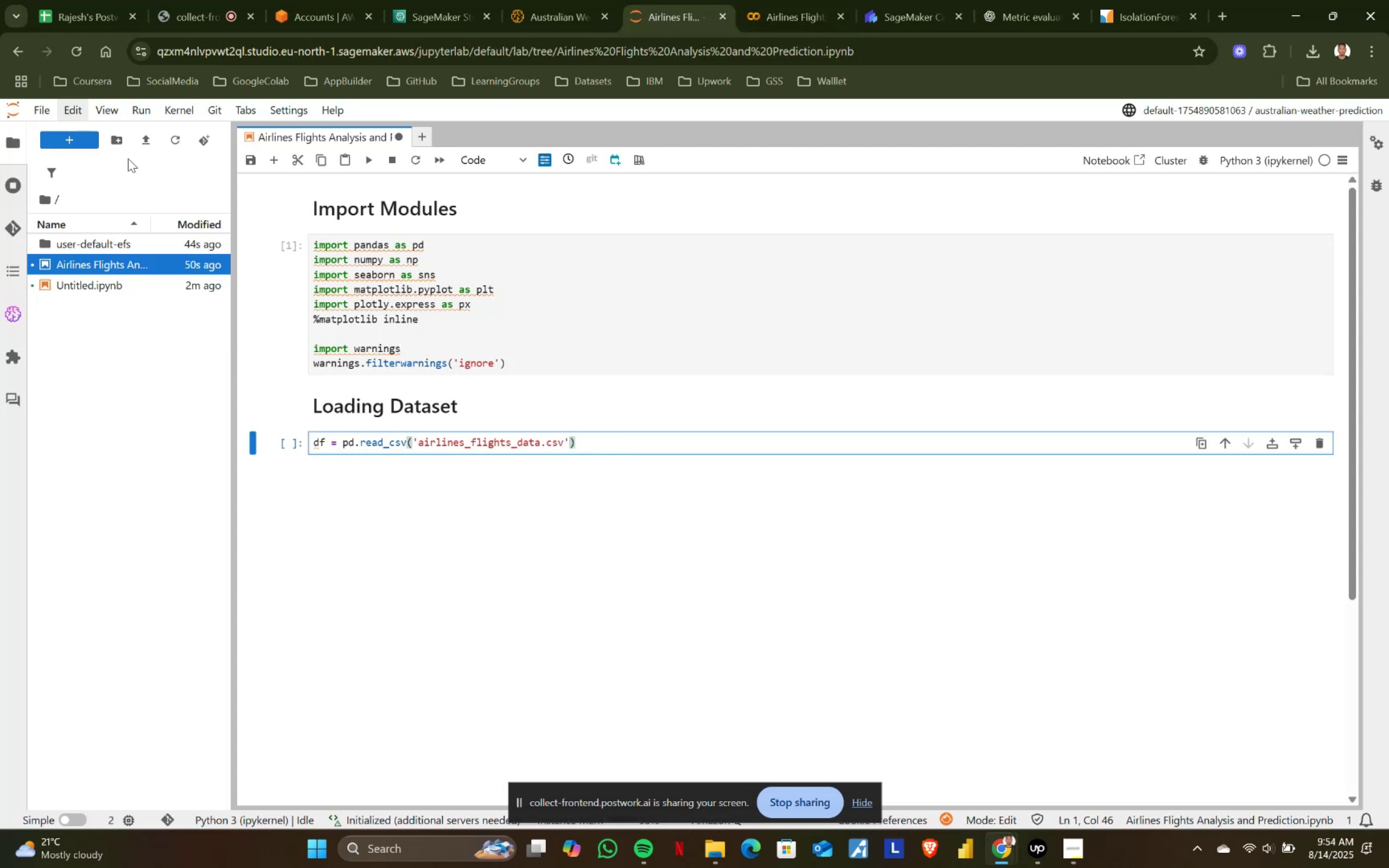 
left_click([141, 138])
 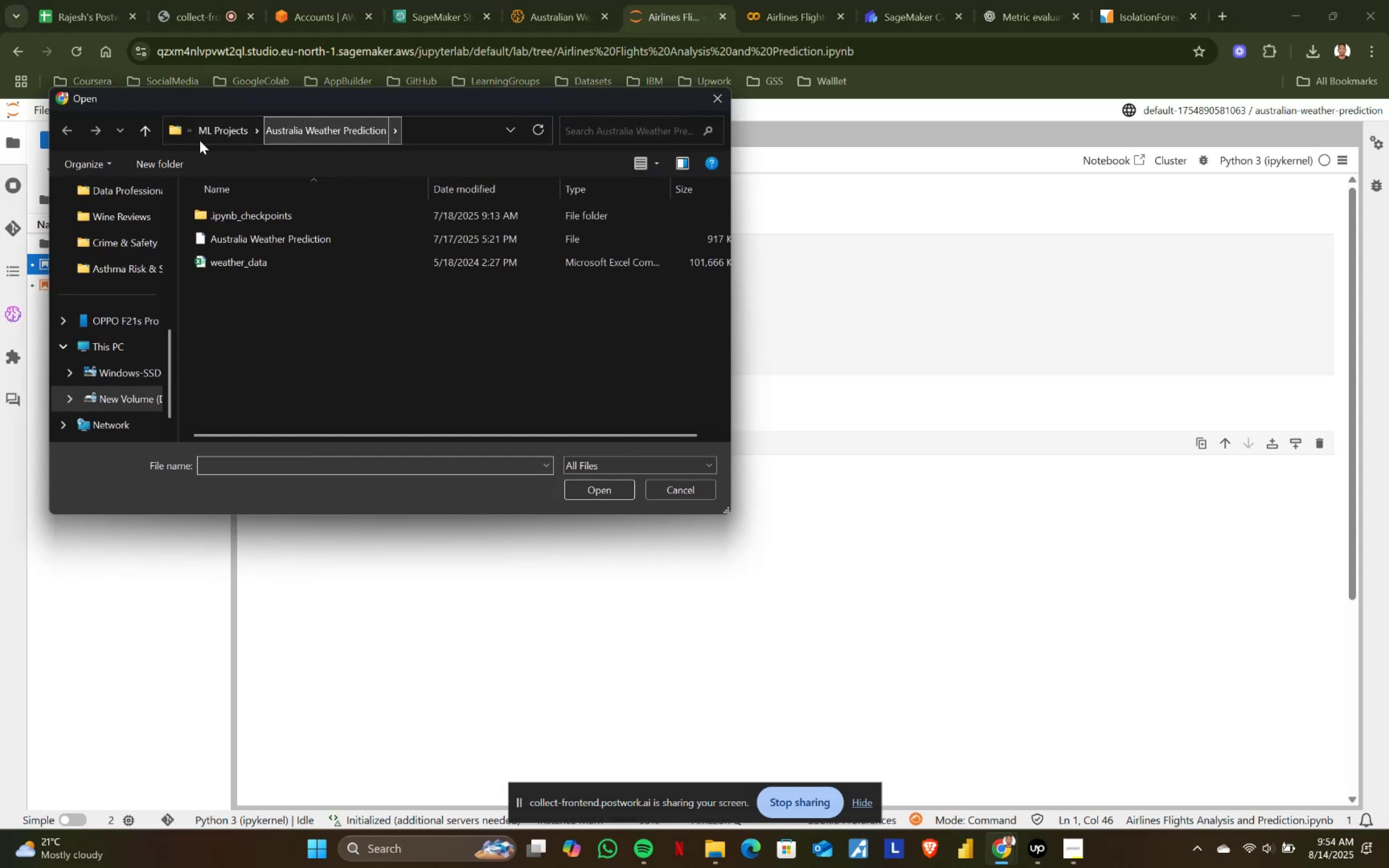 
left_click([218, 129])
 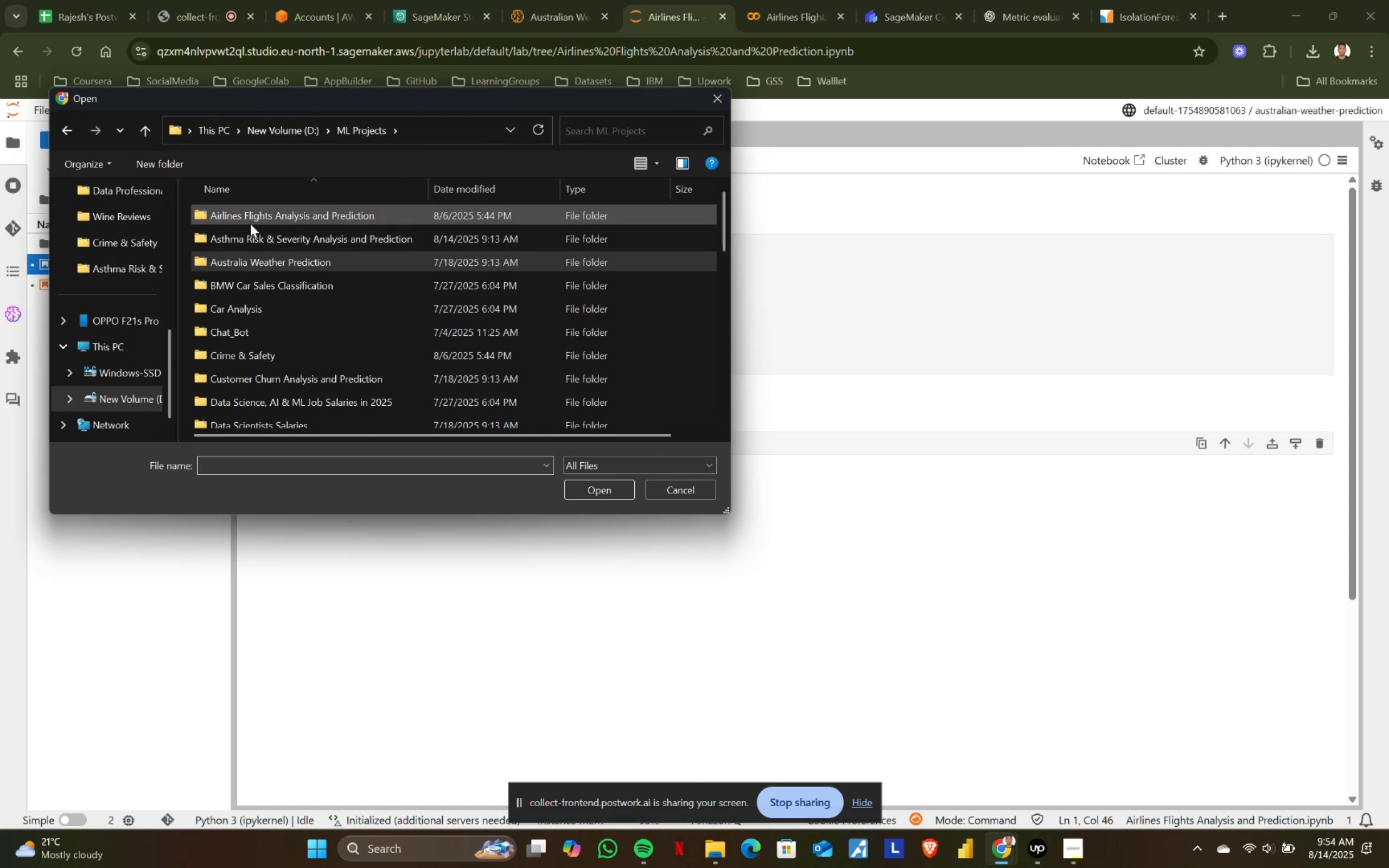 
double_click([250, 224])
 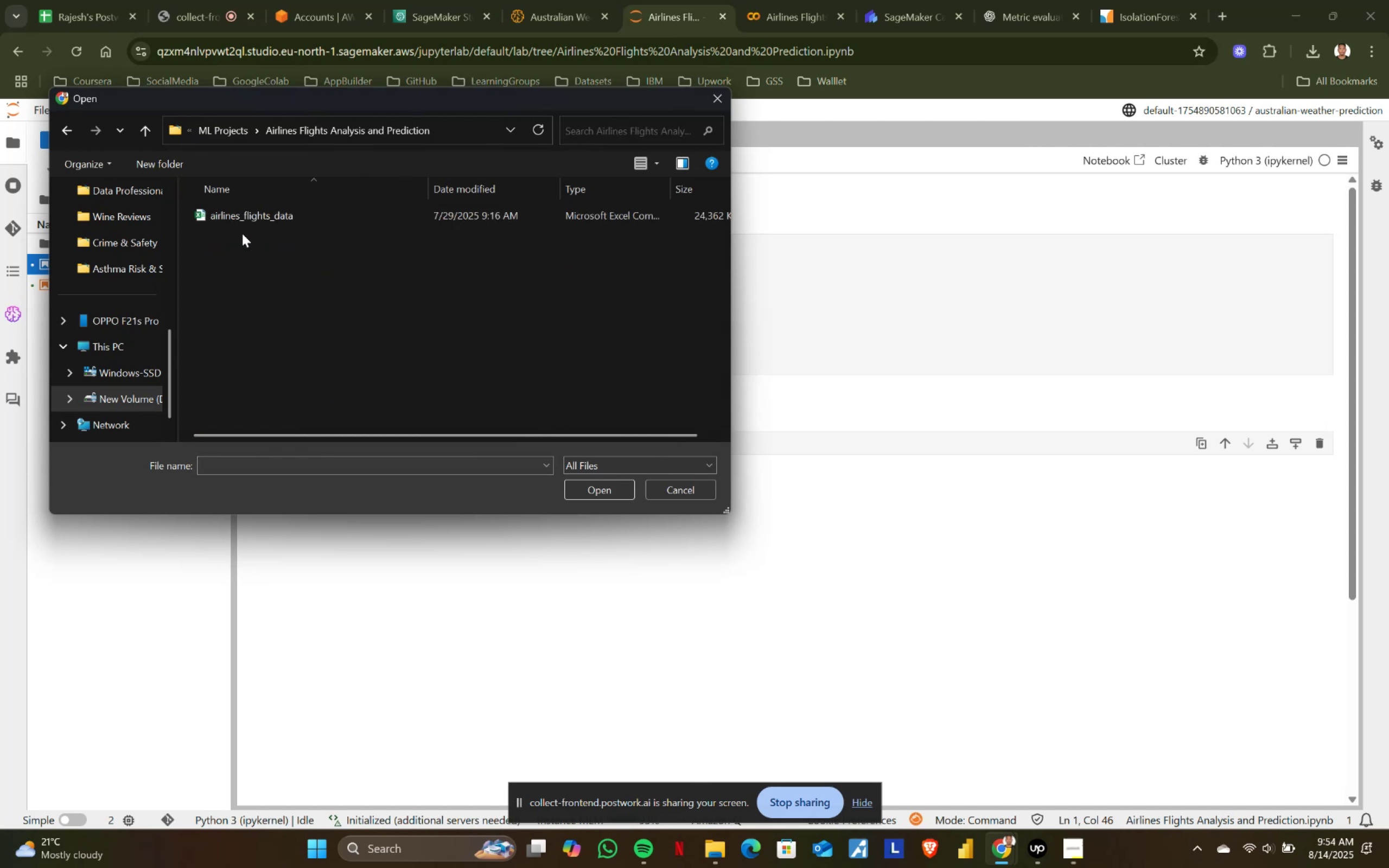 
left_click([250, 222])
 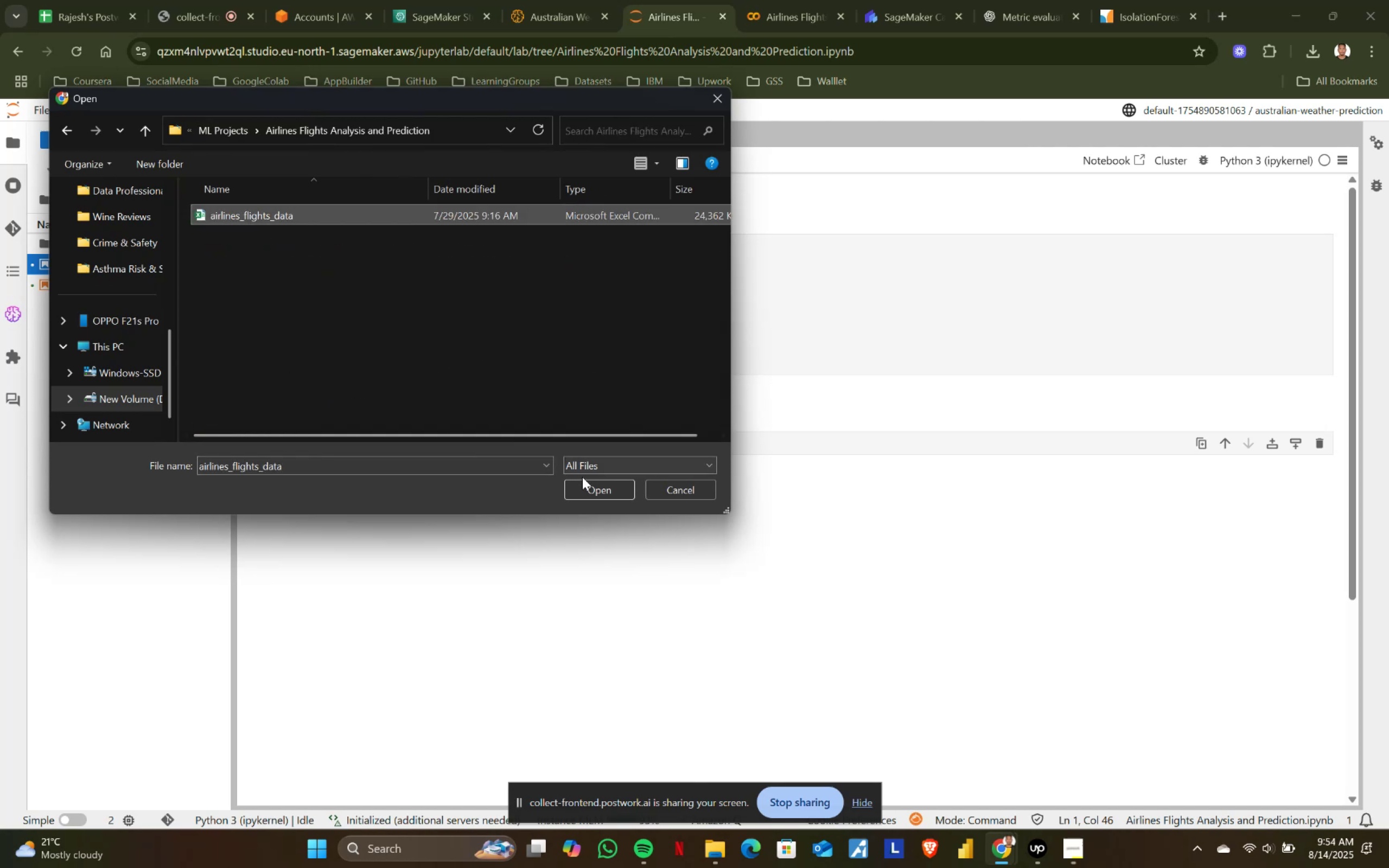 
left_click([595, 489])
 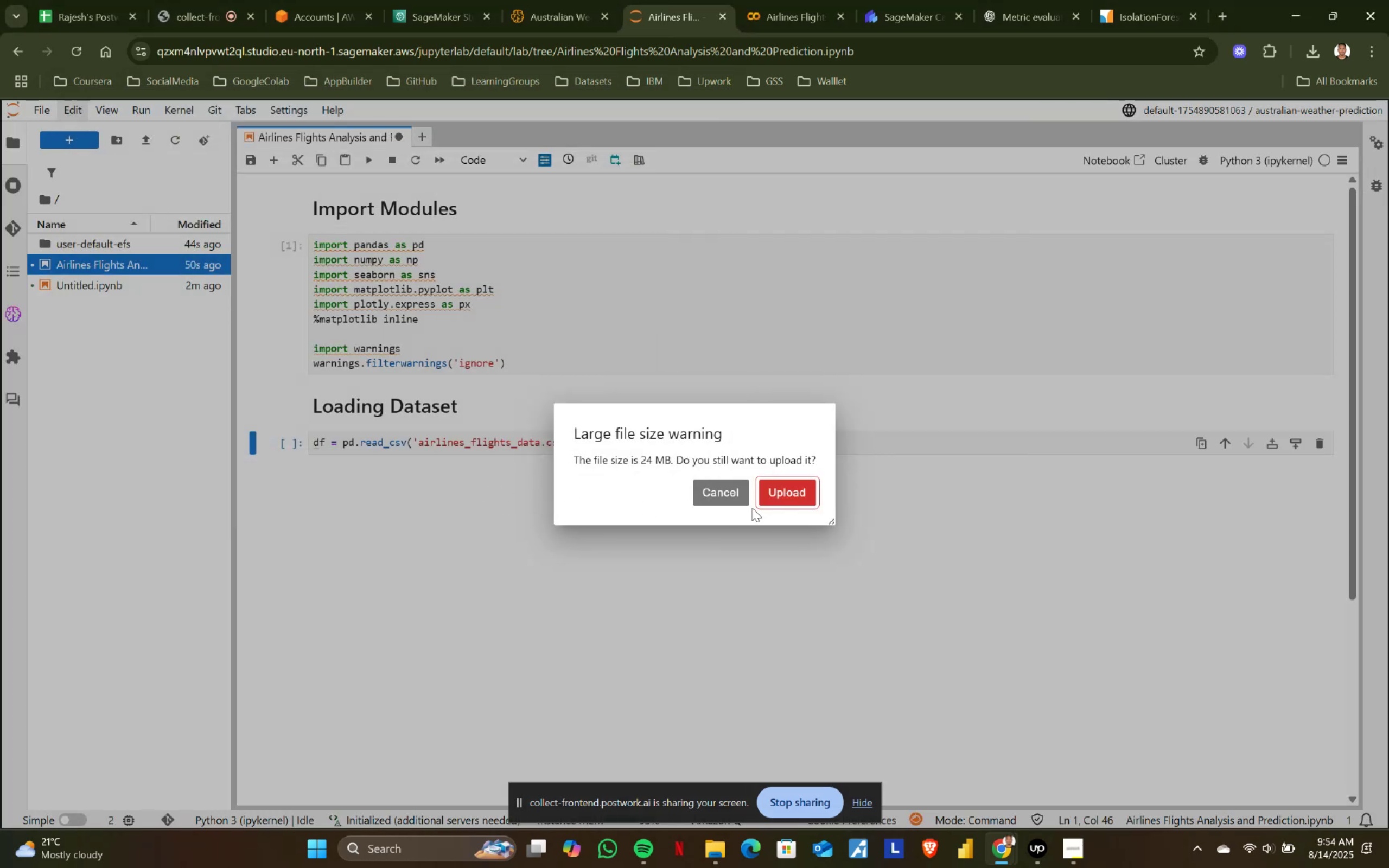 
left_click([785, 499])
 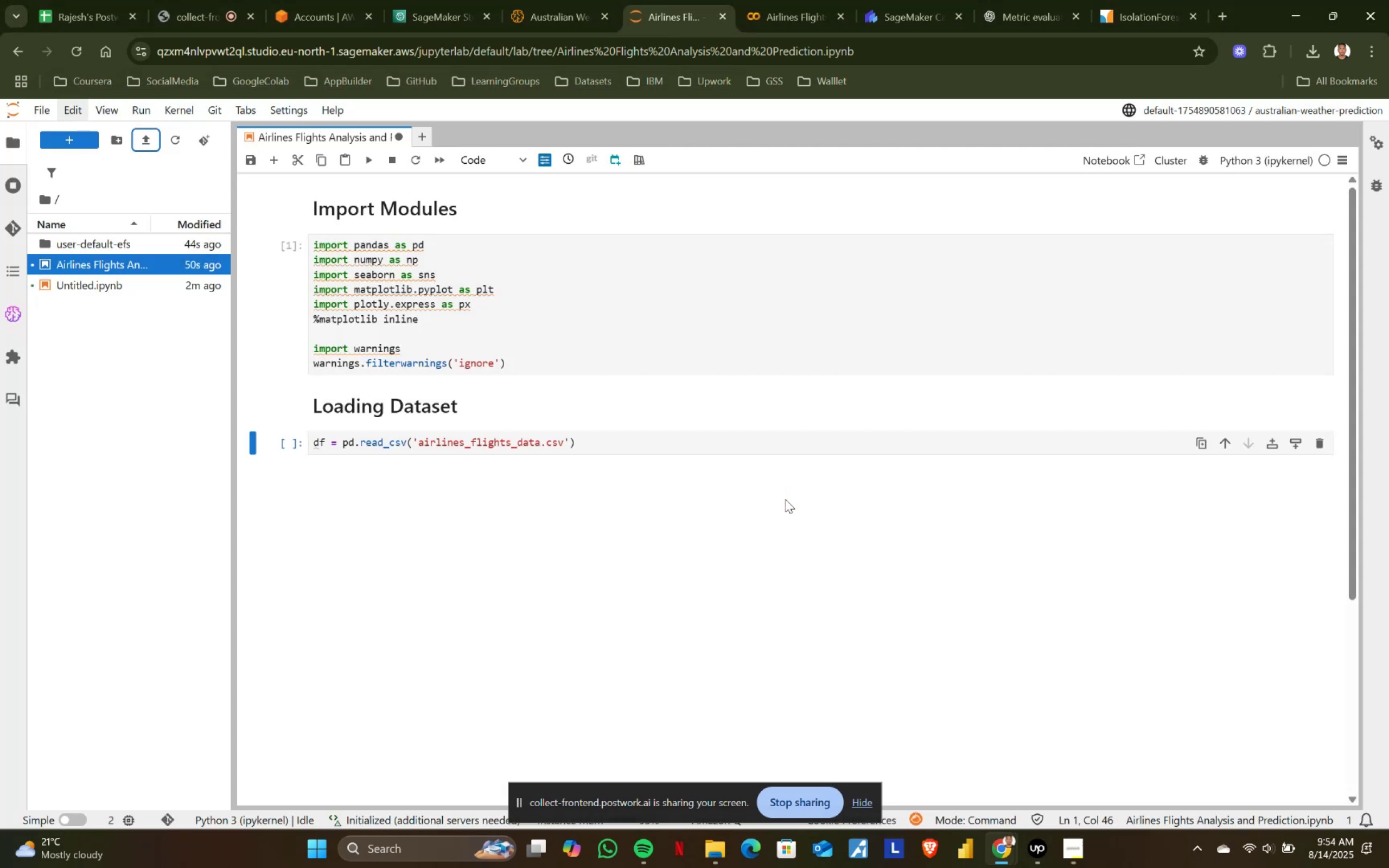 
left_click([619, 444])
 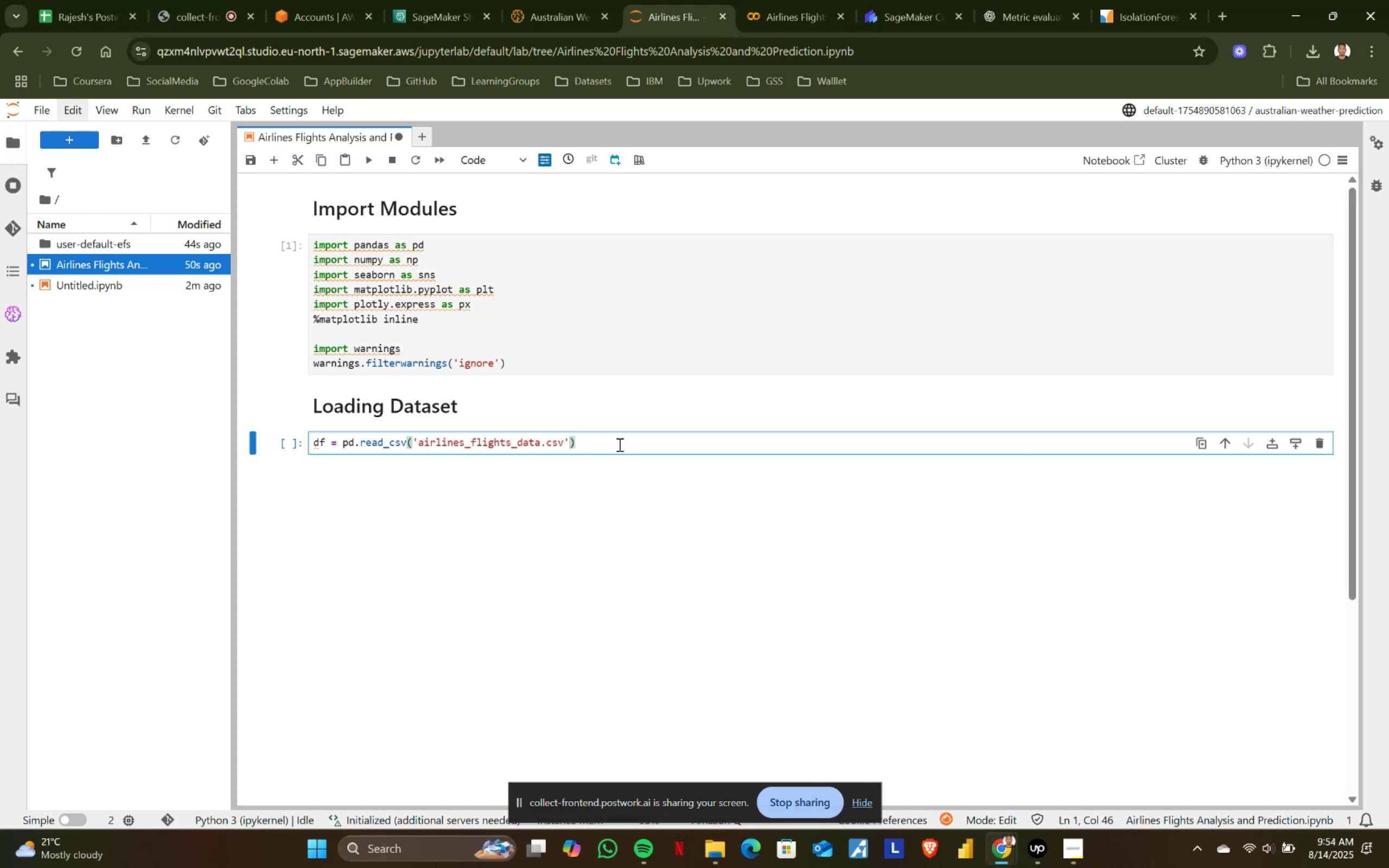 
left_click([100, 374])
 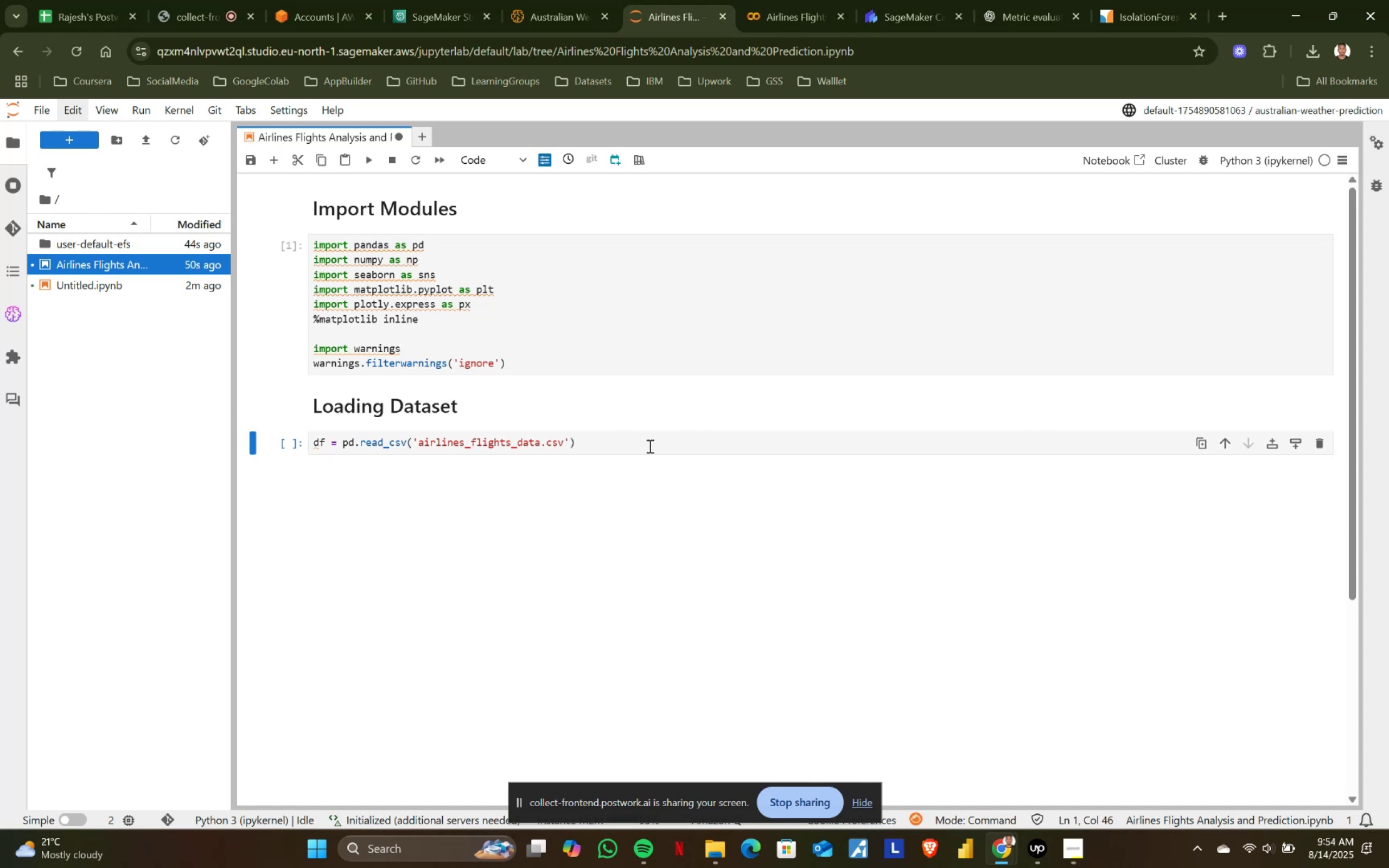 
left_click([667, 444])
 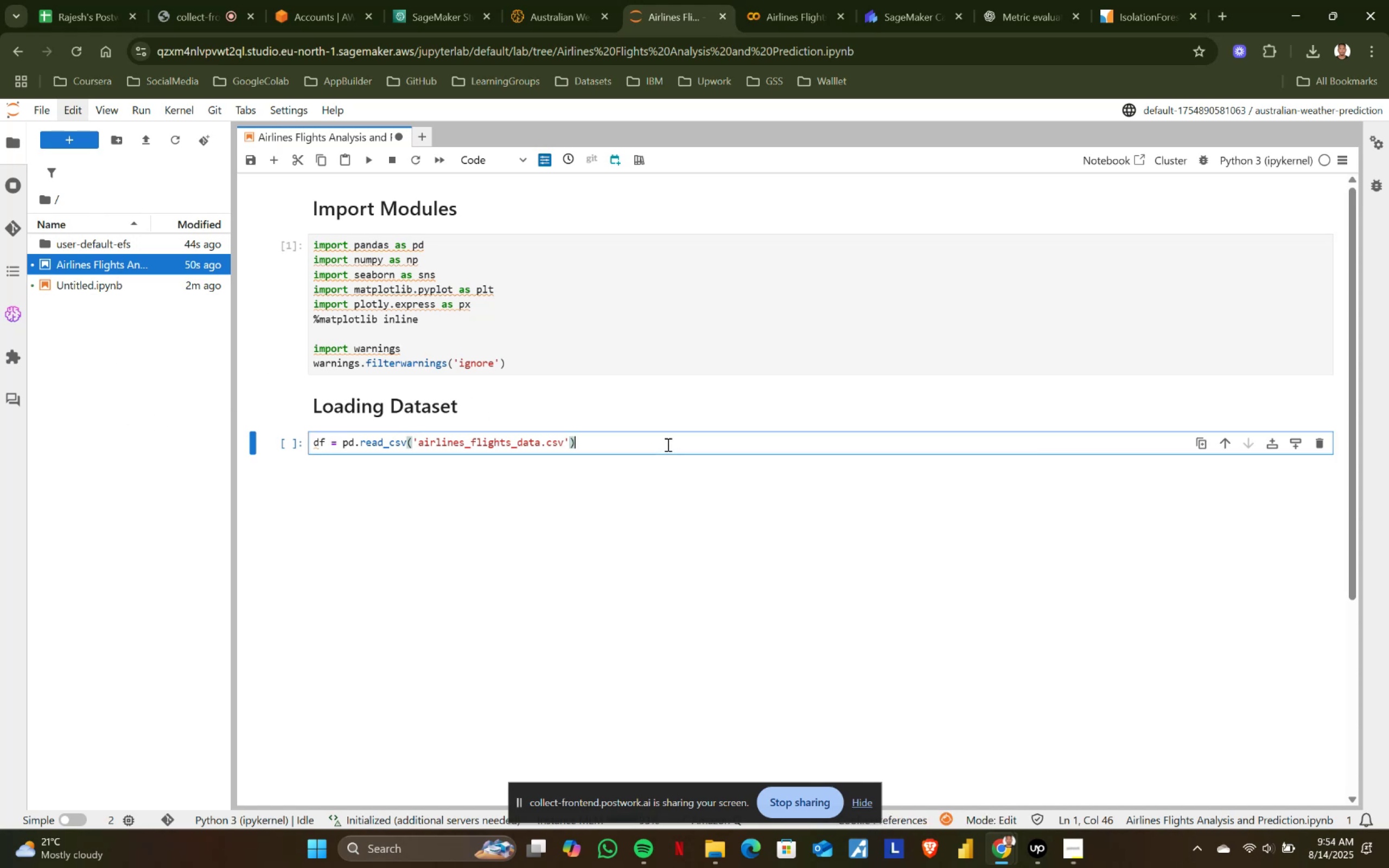 
key(Shift+ShiftRight)
 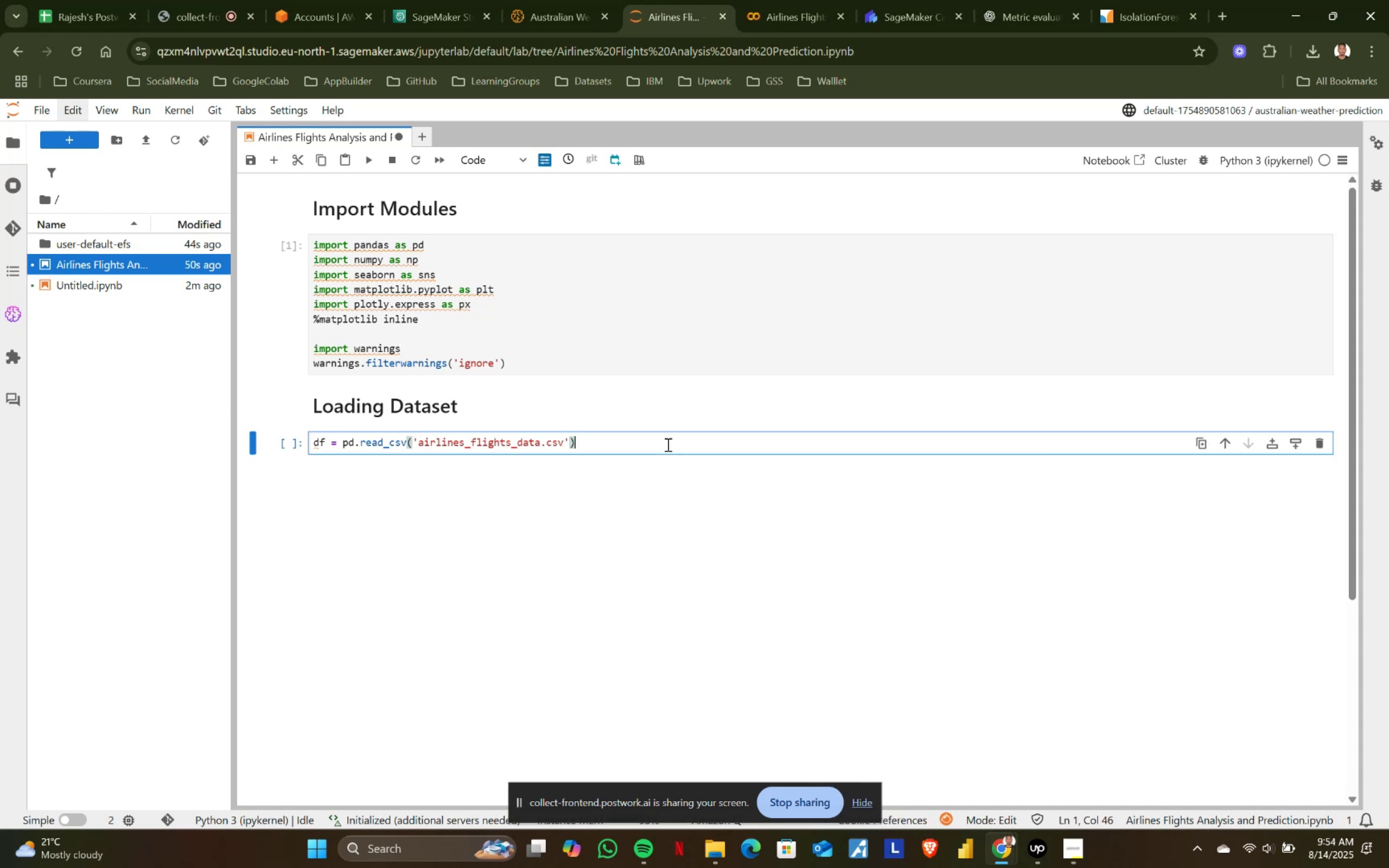 
key(Shift+Enter)
 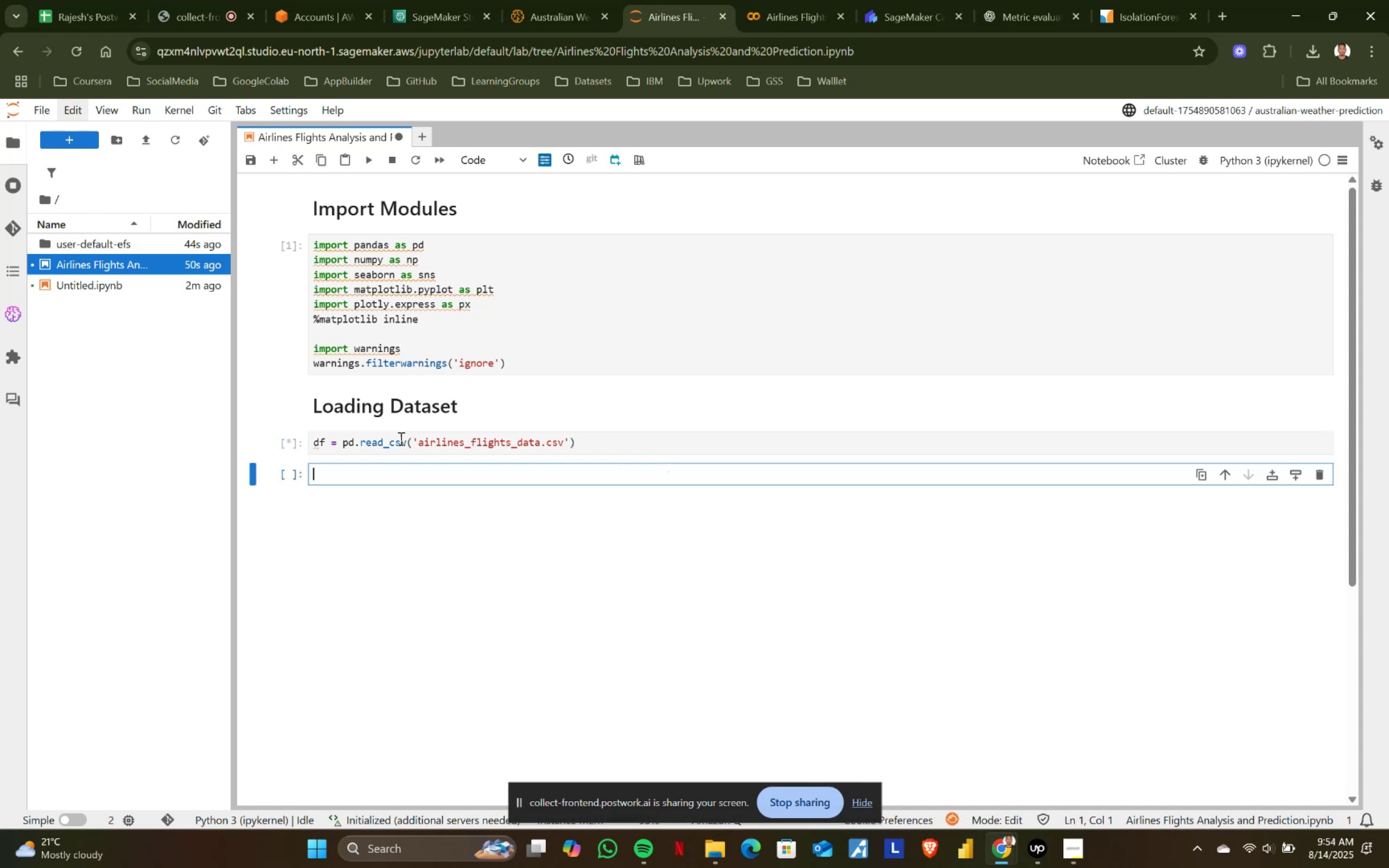 
left_click([122, 281])
 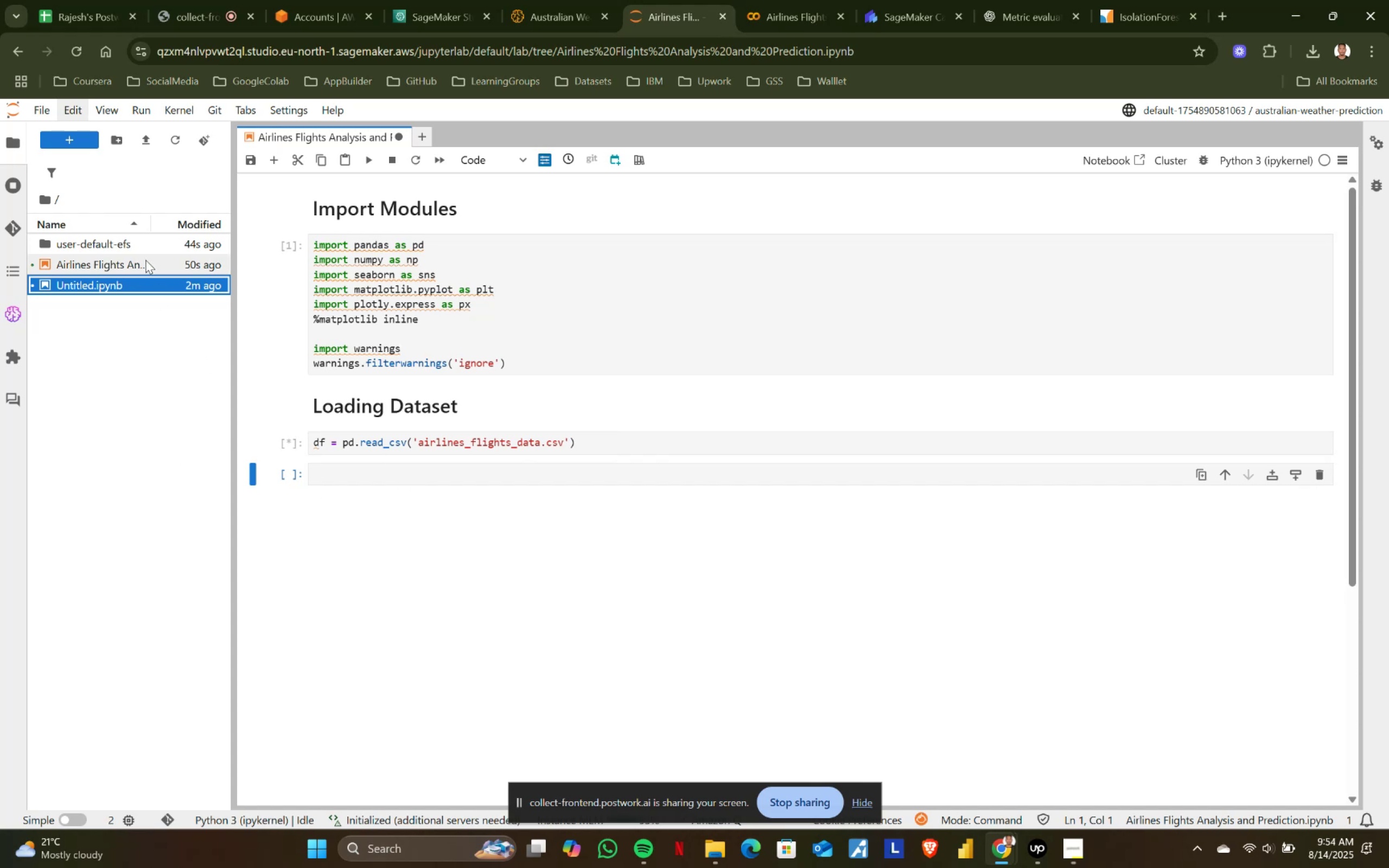 
wait(5.86)
 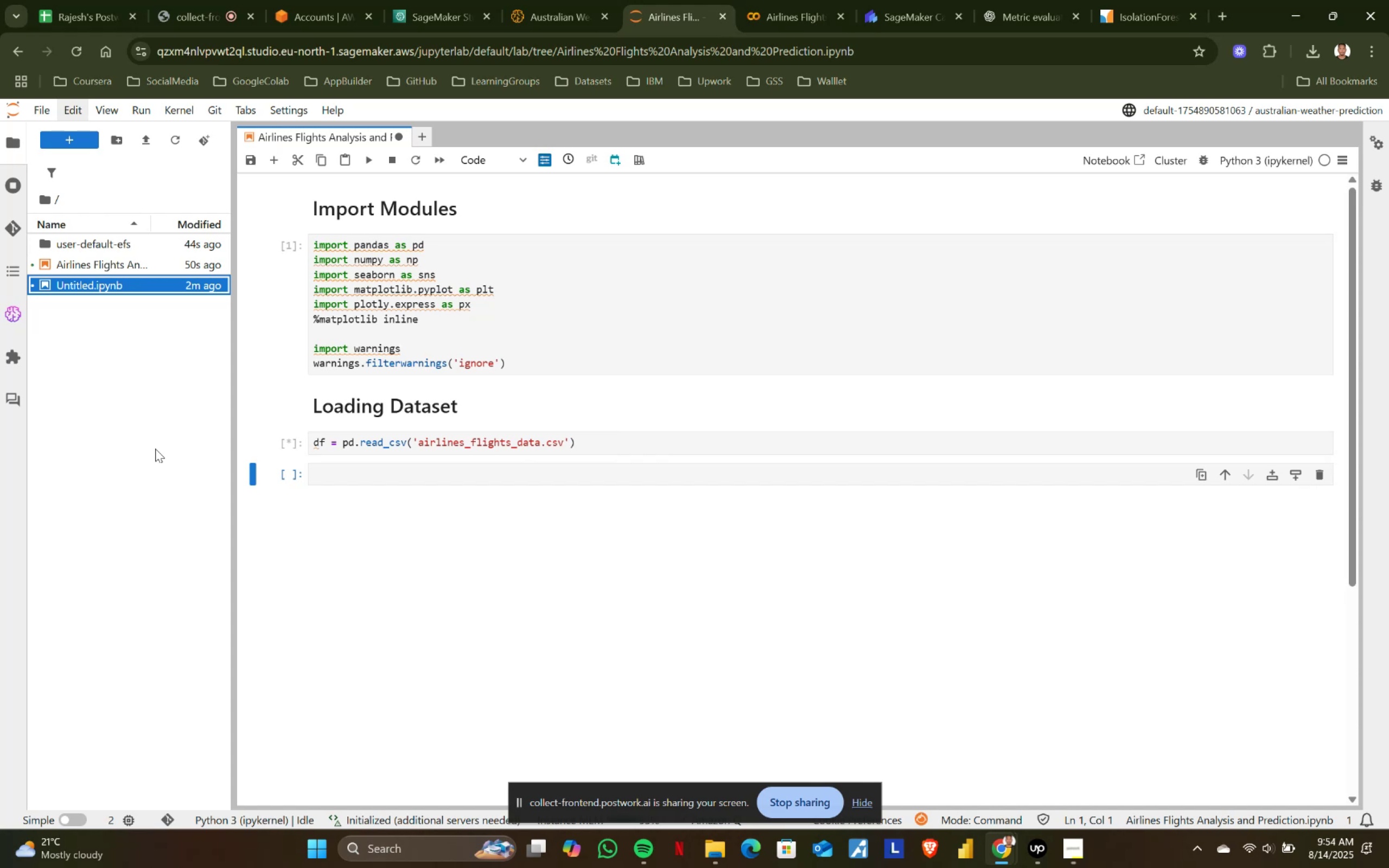 
double_click([122, 264])
 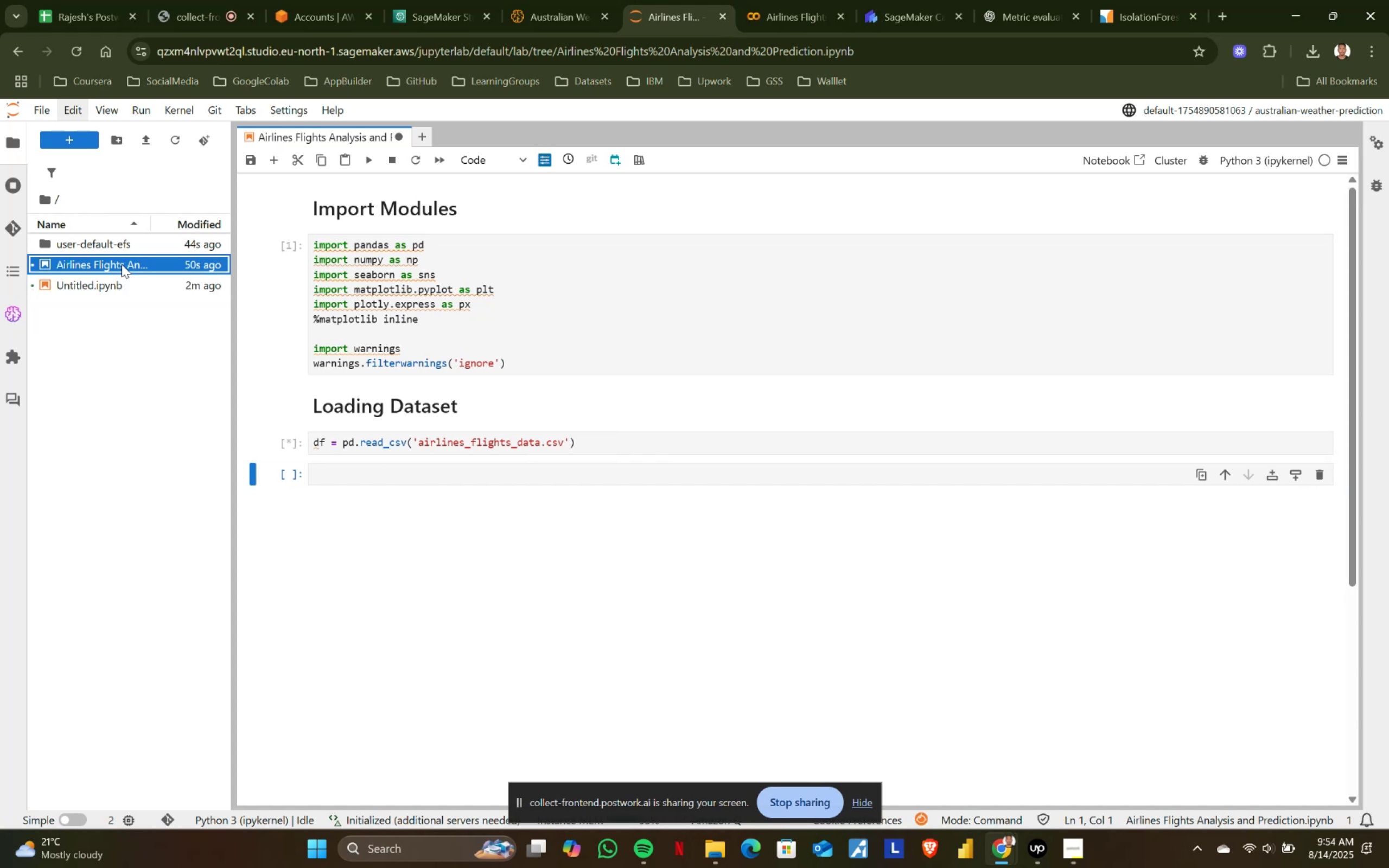 
triple_click([122, 264])
 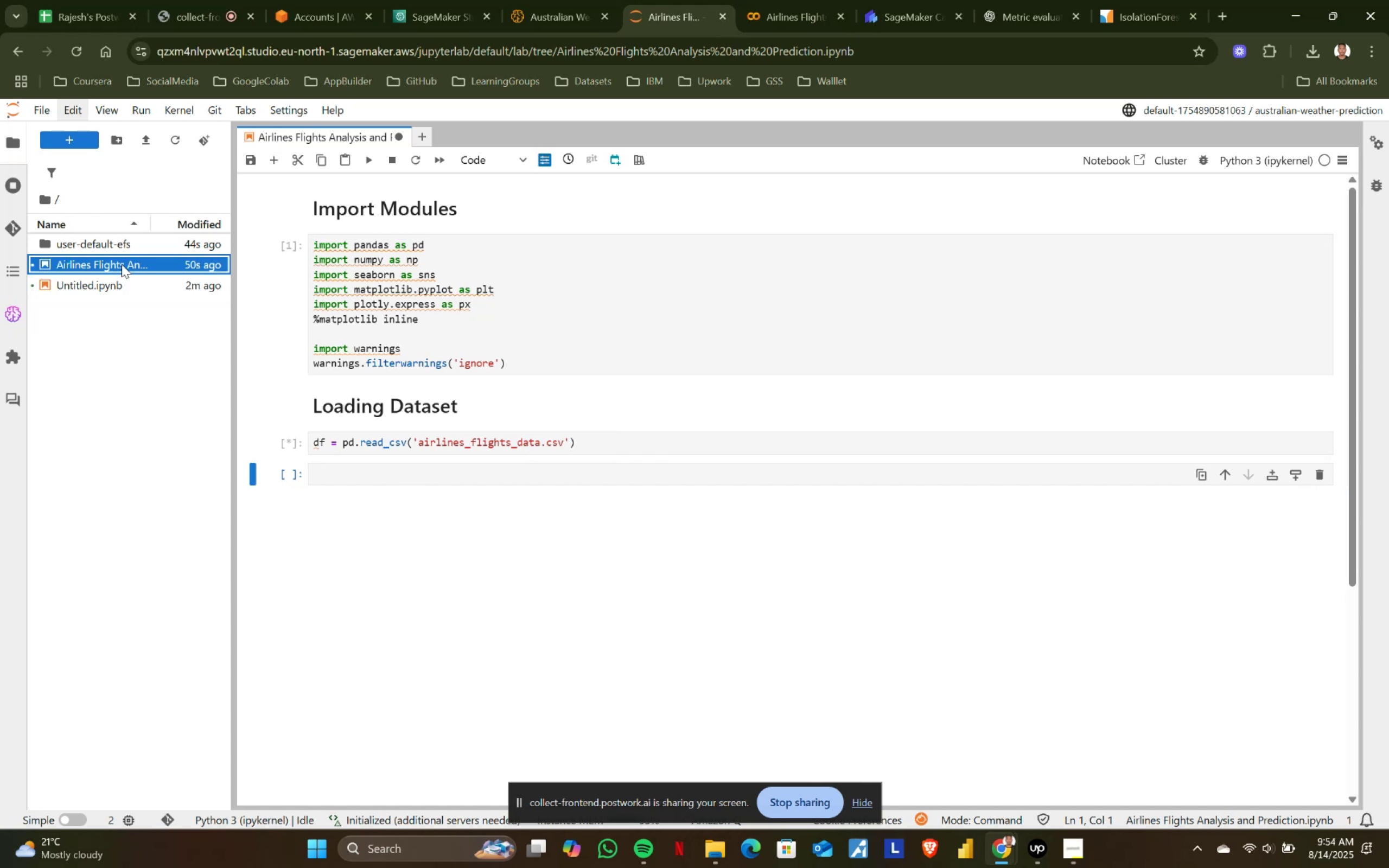 
key(Alt+AltLeft)
 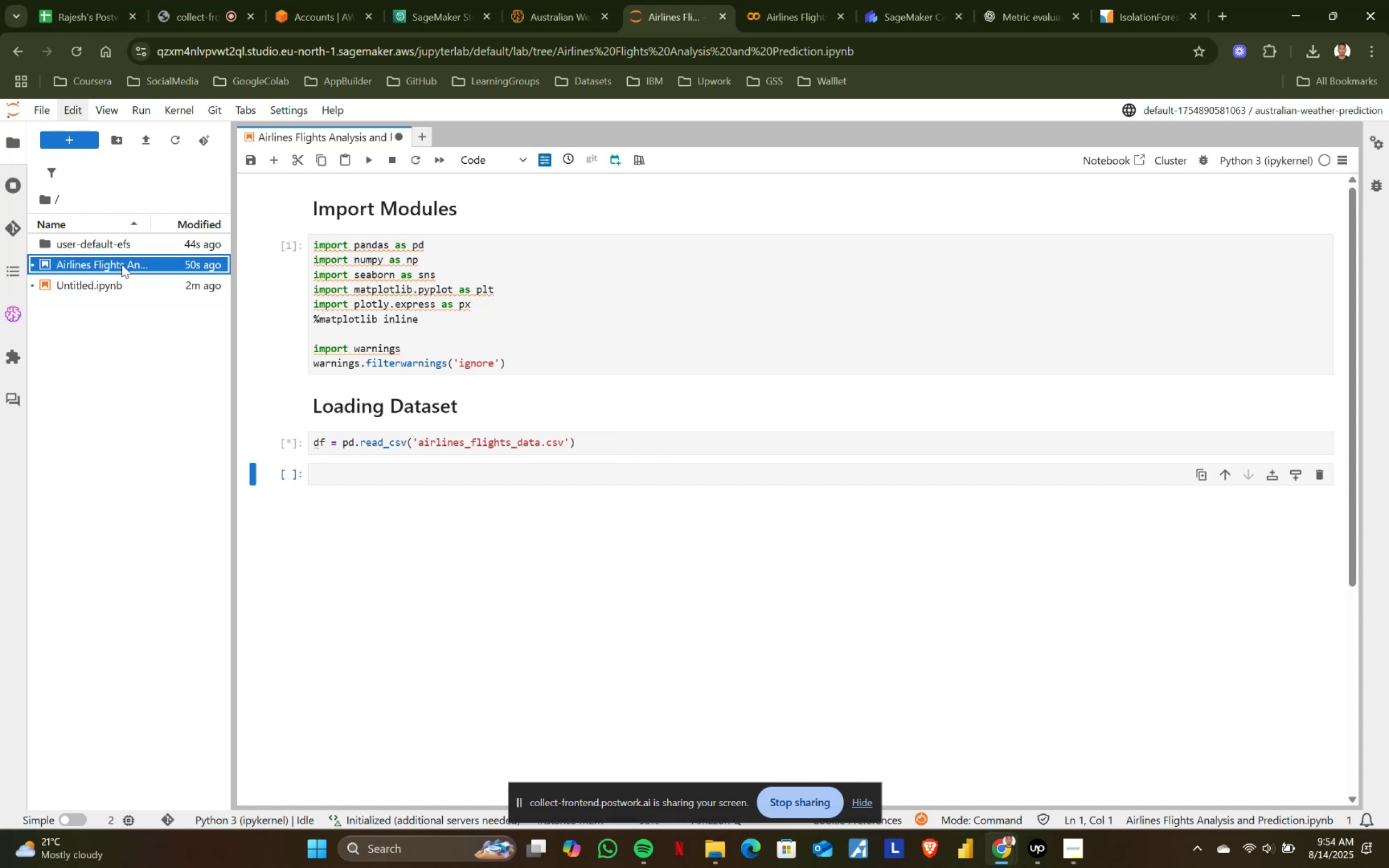 
key(Alt+Tab)
 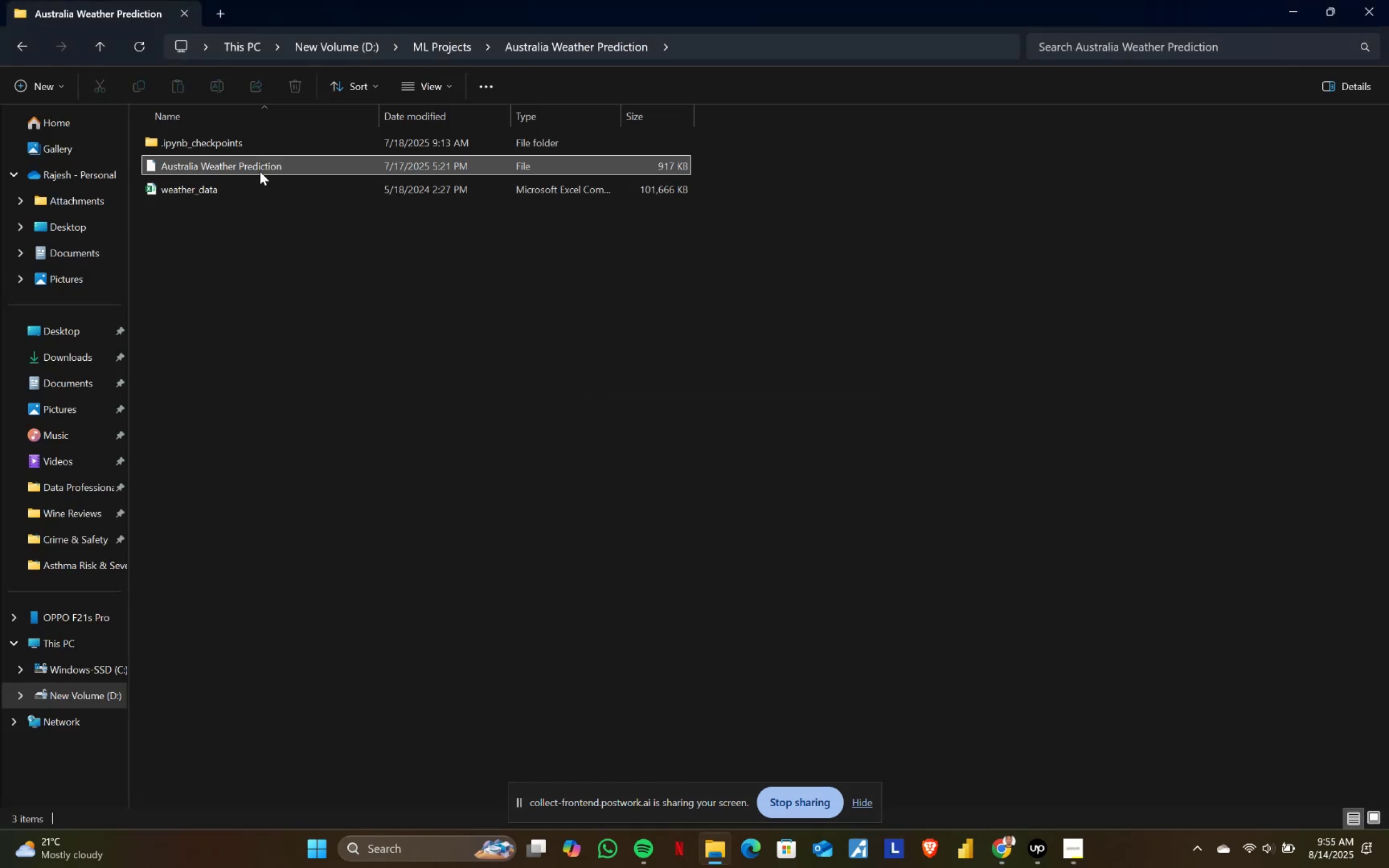 
key(Alt+Tab)
 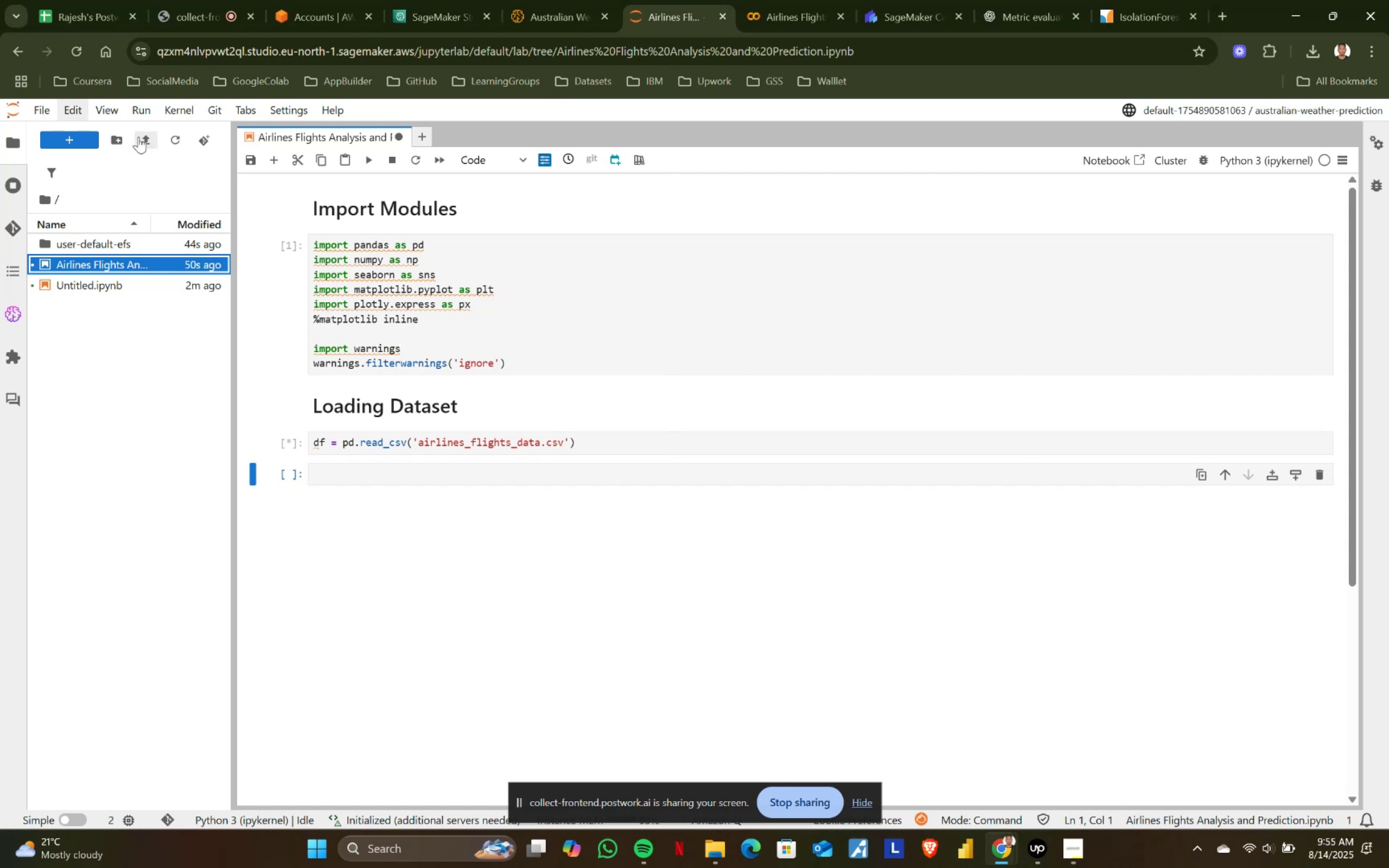 
wait(5.13)
 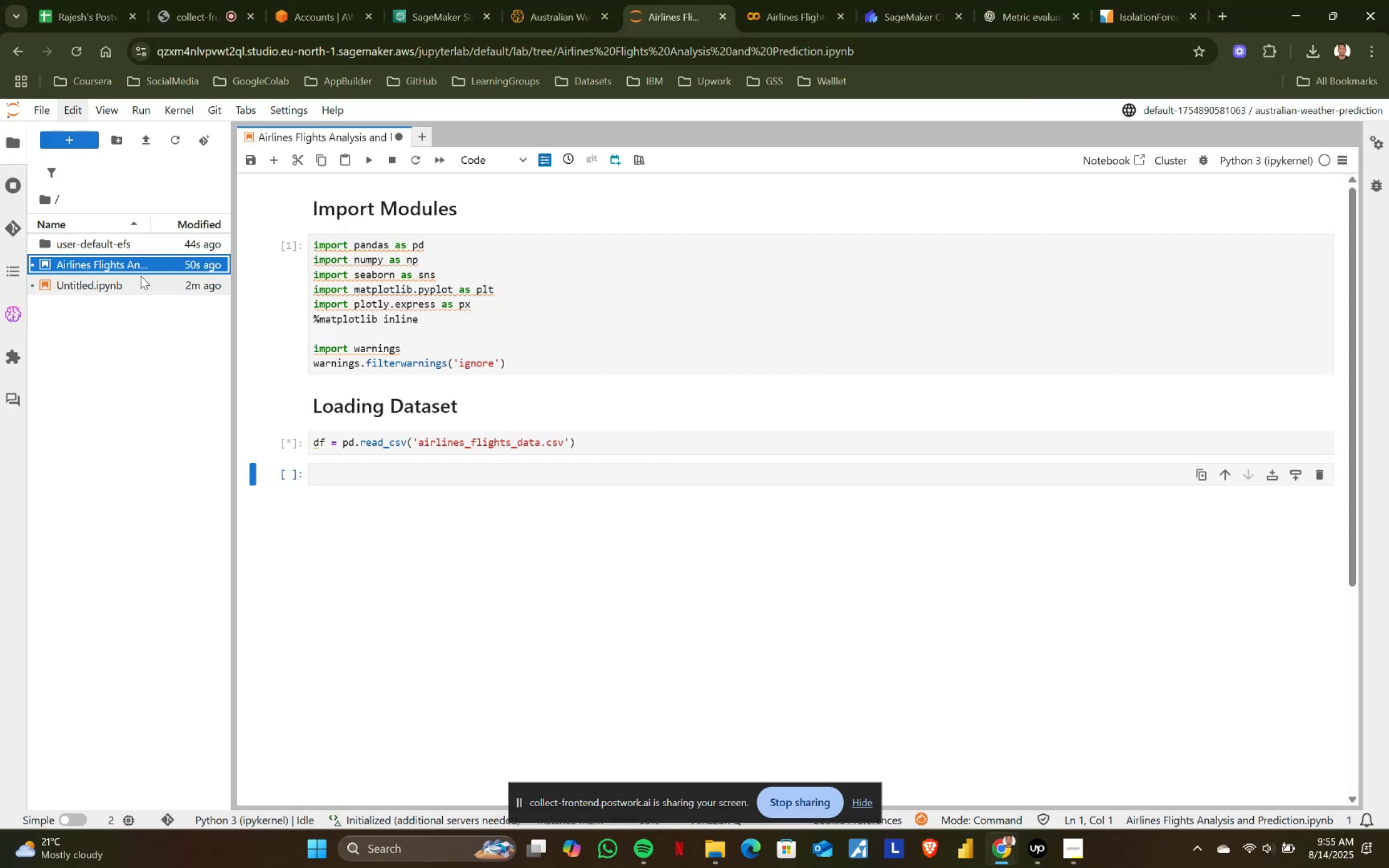 
left_click([138, 137])
 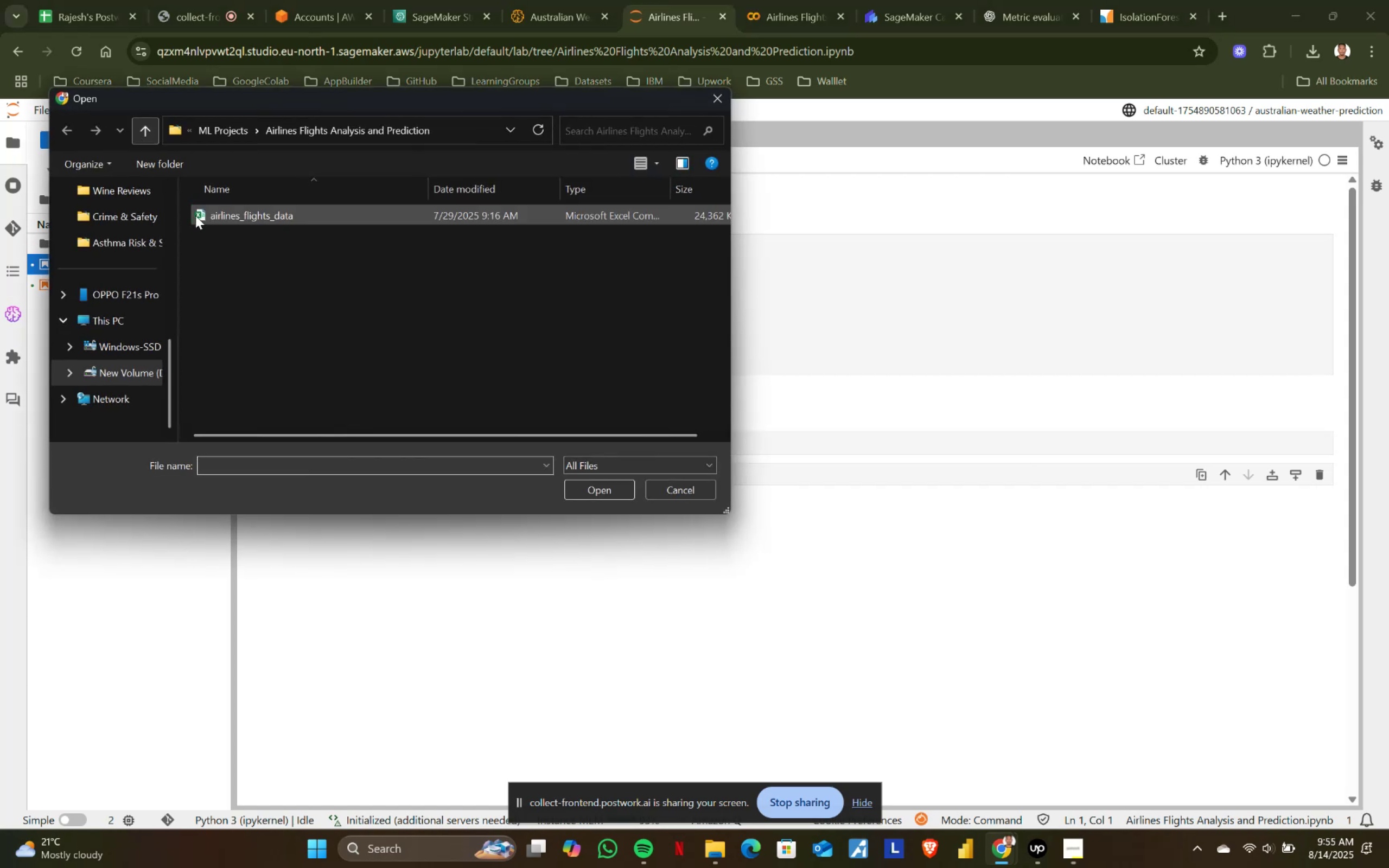 
left_click([251, 220])
 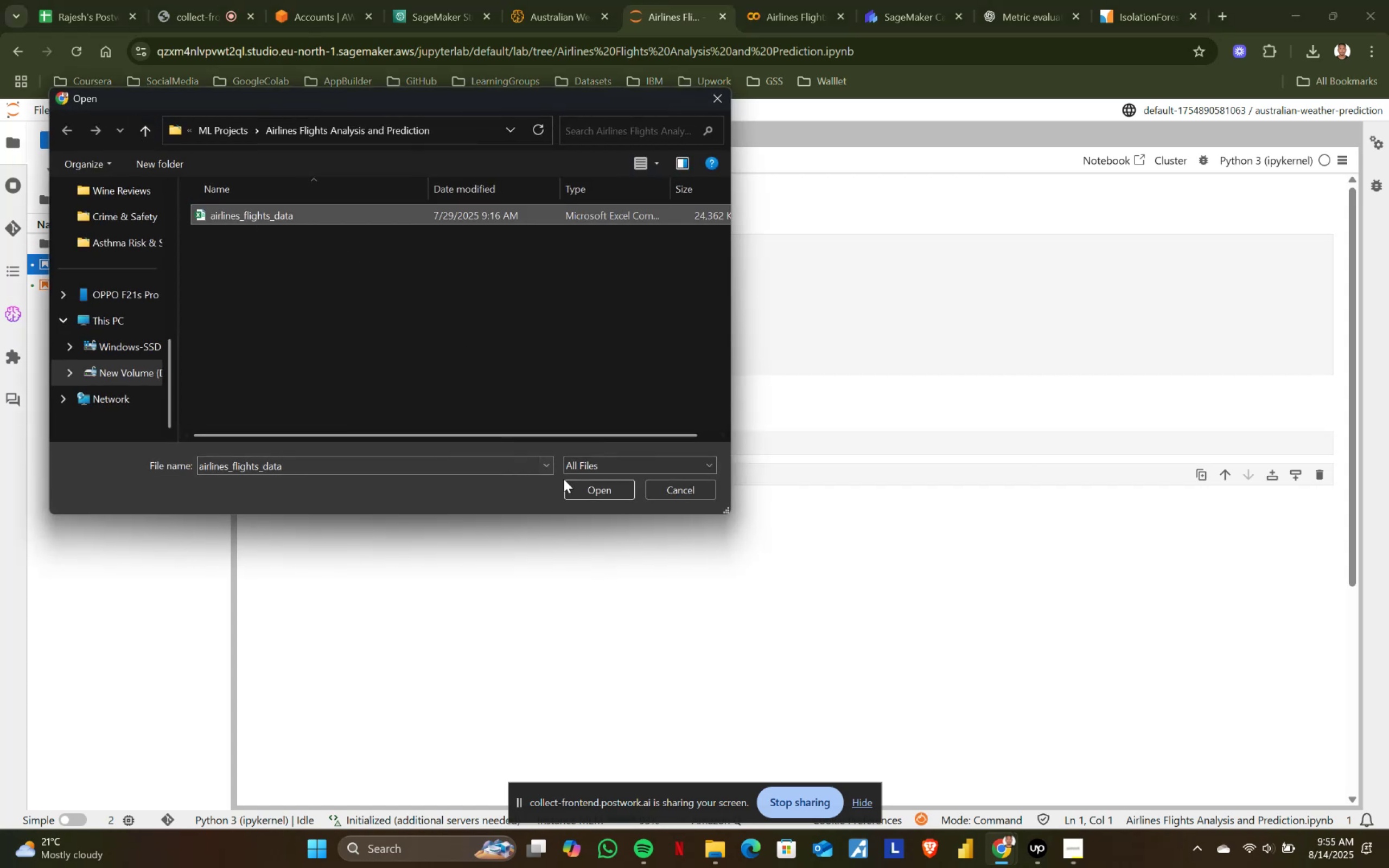 
left_click([590, 490])
 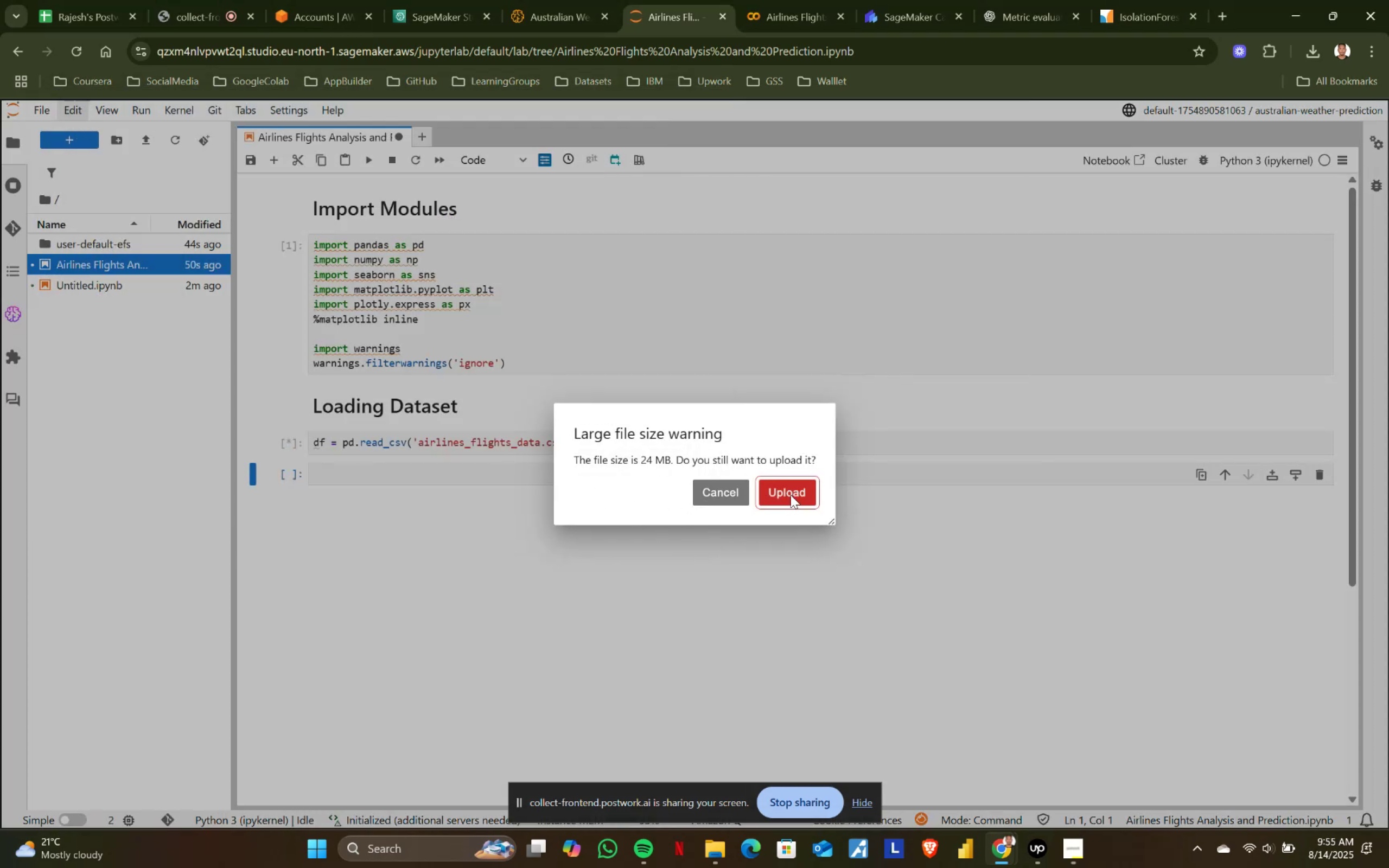 
left_click([793, 494])
 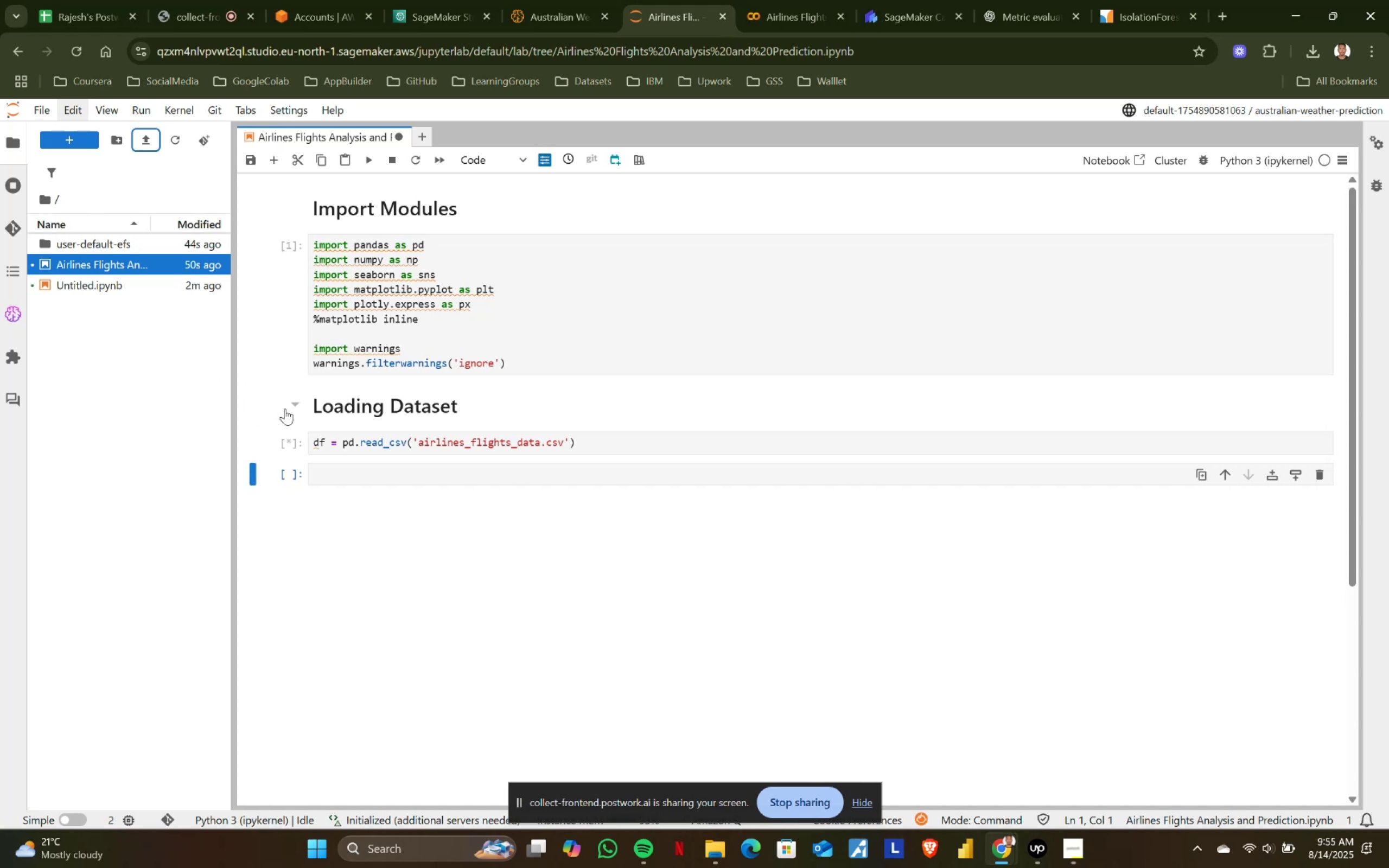 
wait(5.02)
 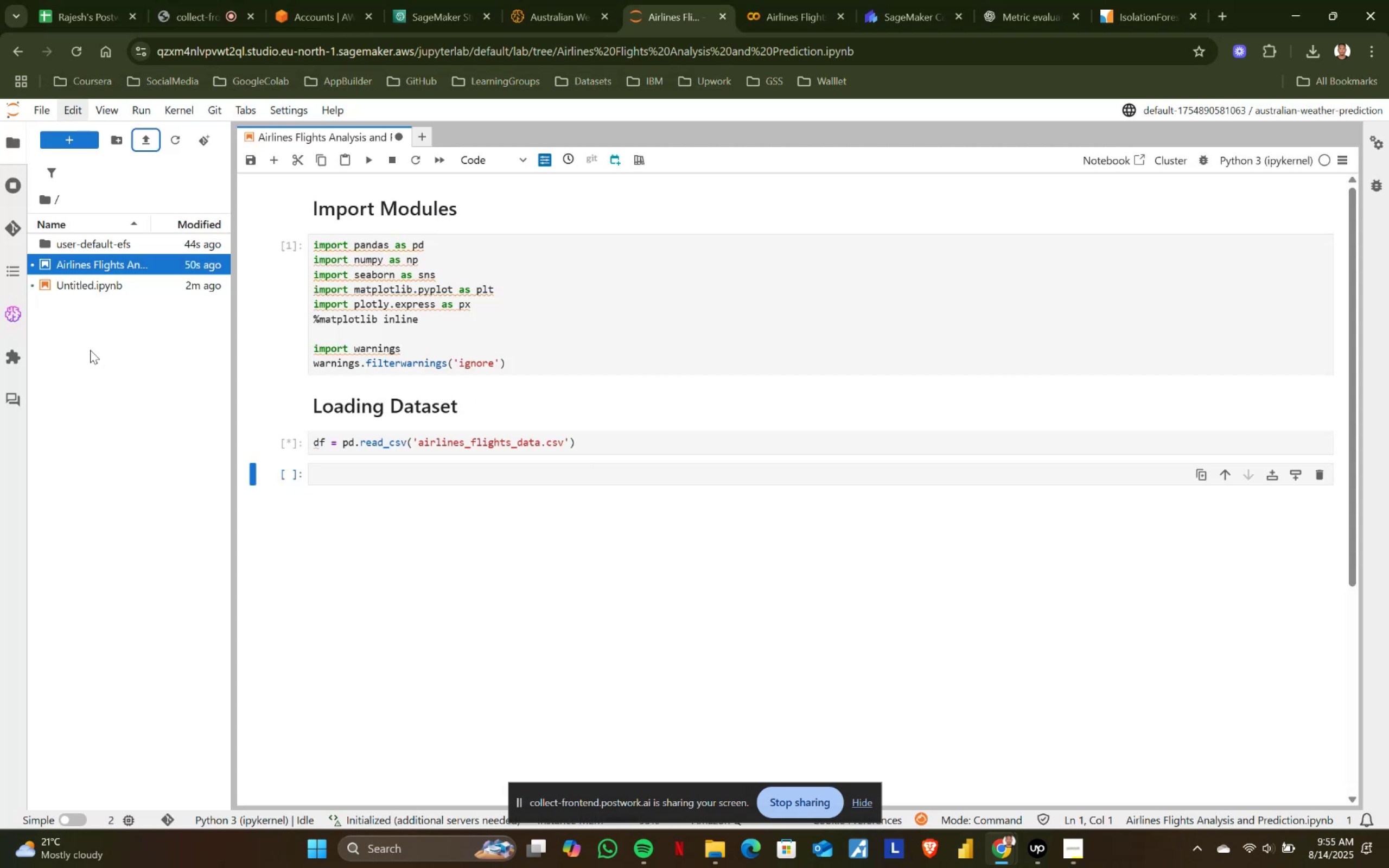 
scroll: coordinate [143, 478], scroll_direction: up, amount: 1.0
 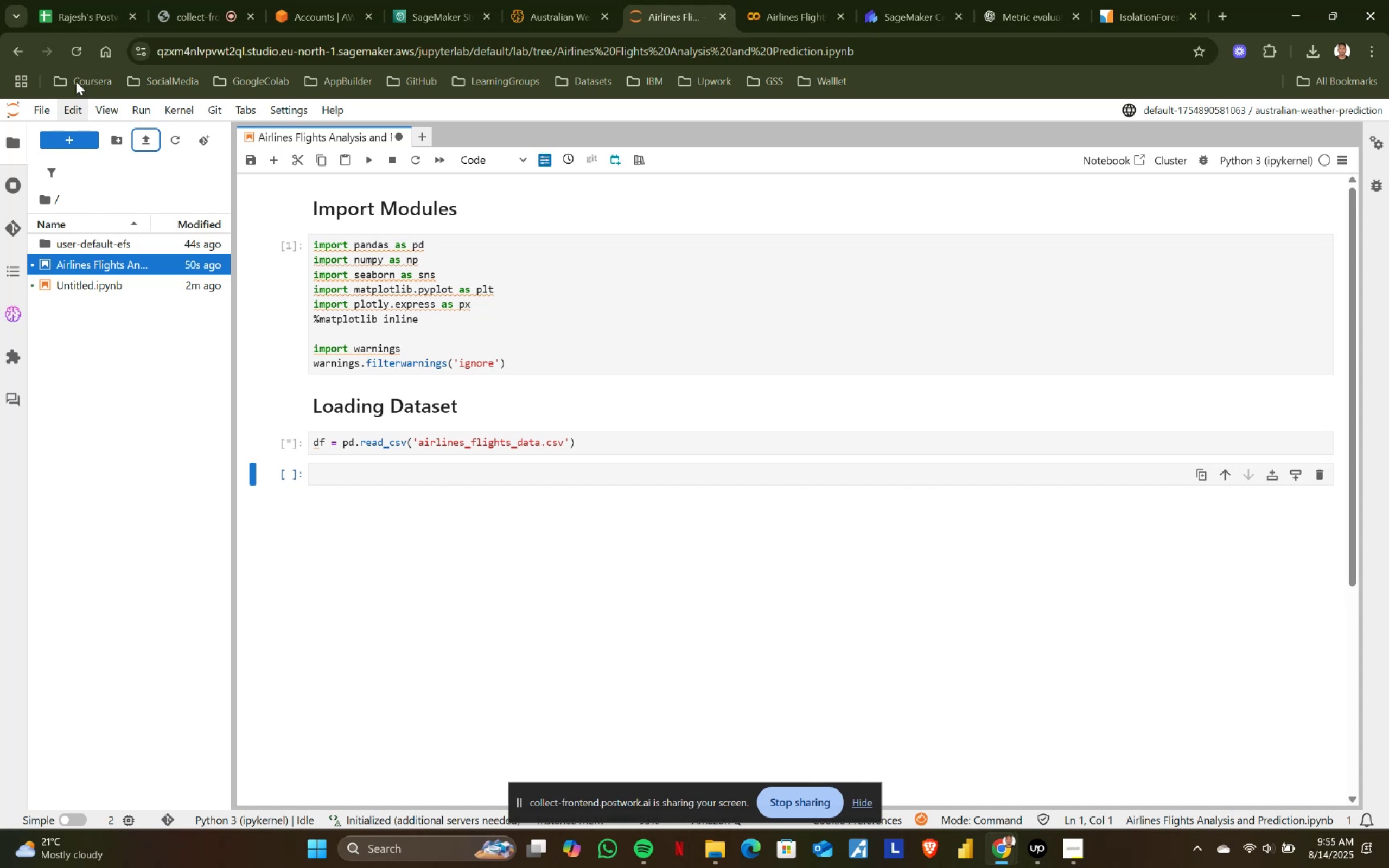 
left_click([75, 49])
 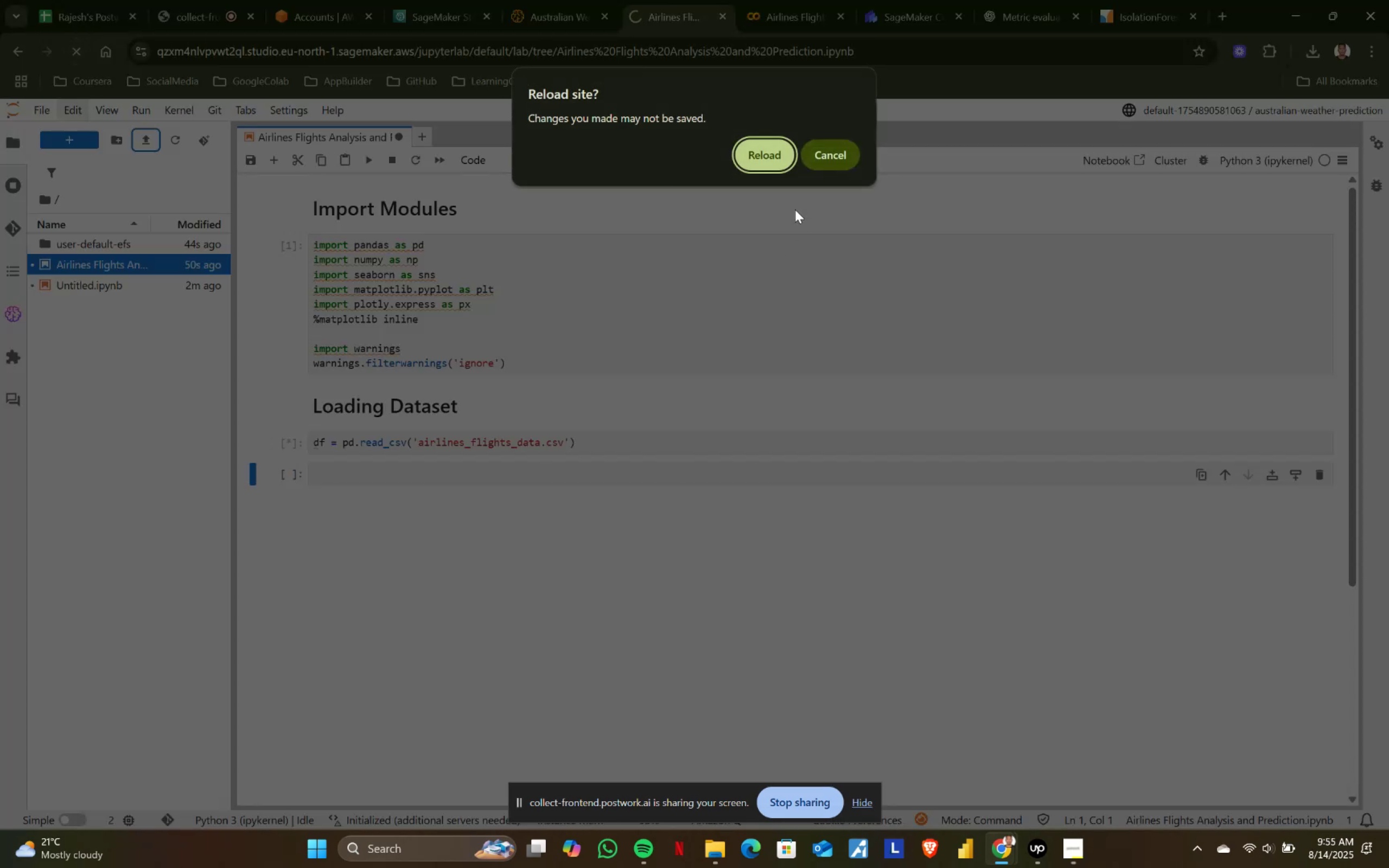 
left_click([756, 158])
 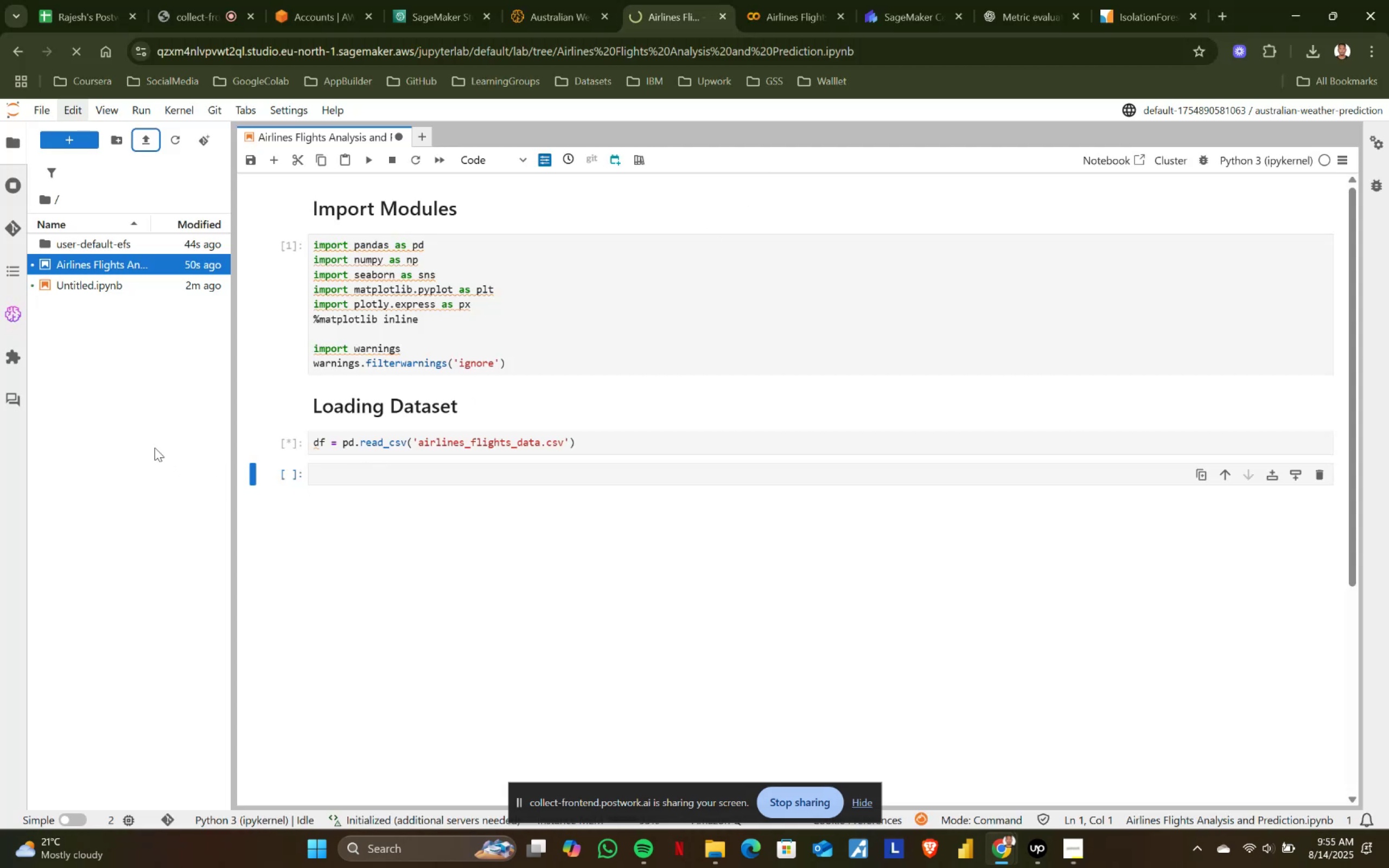 
left_click([761, 10])
 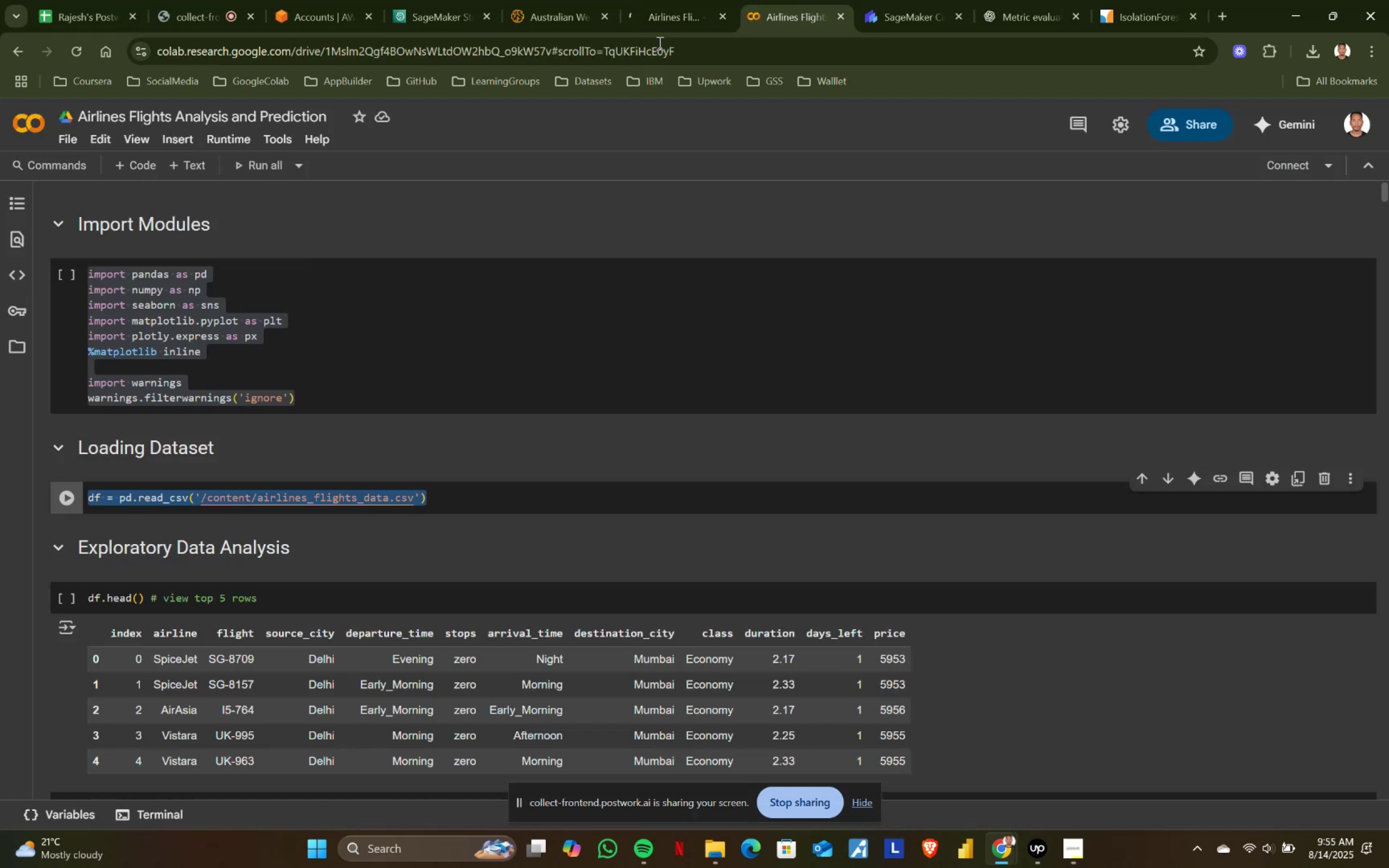 
left_click([653, 4])
 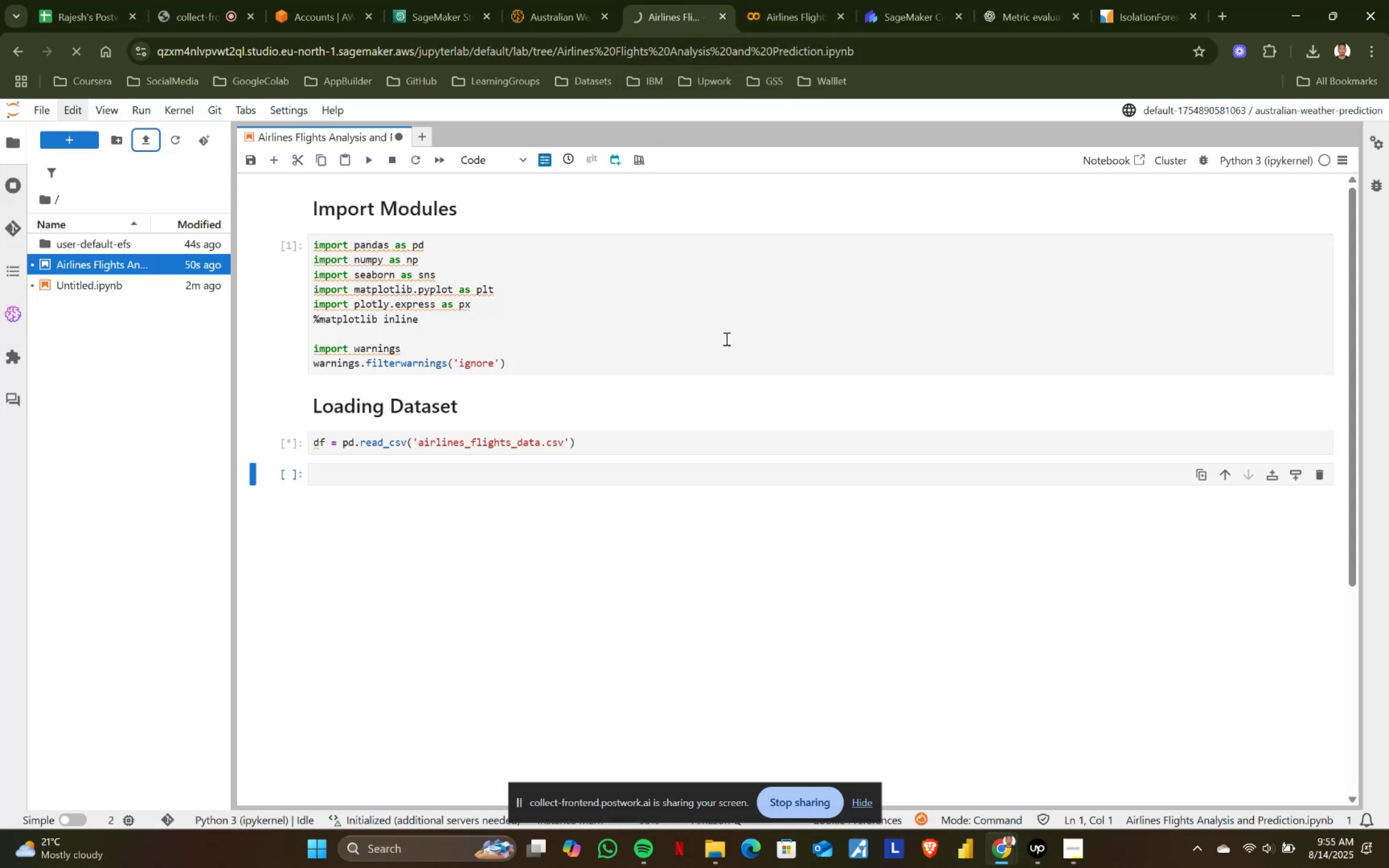 
left_click([1250, 851])
 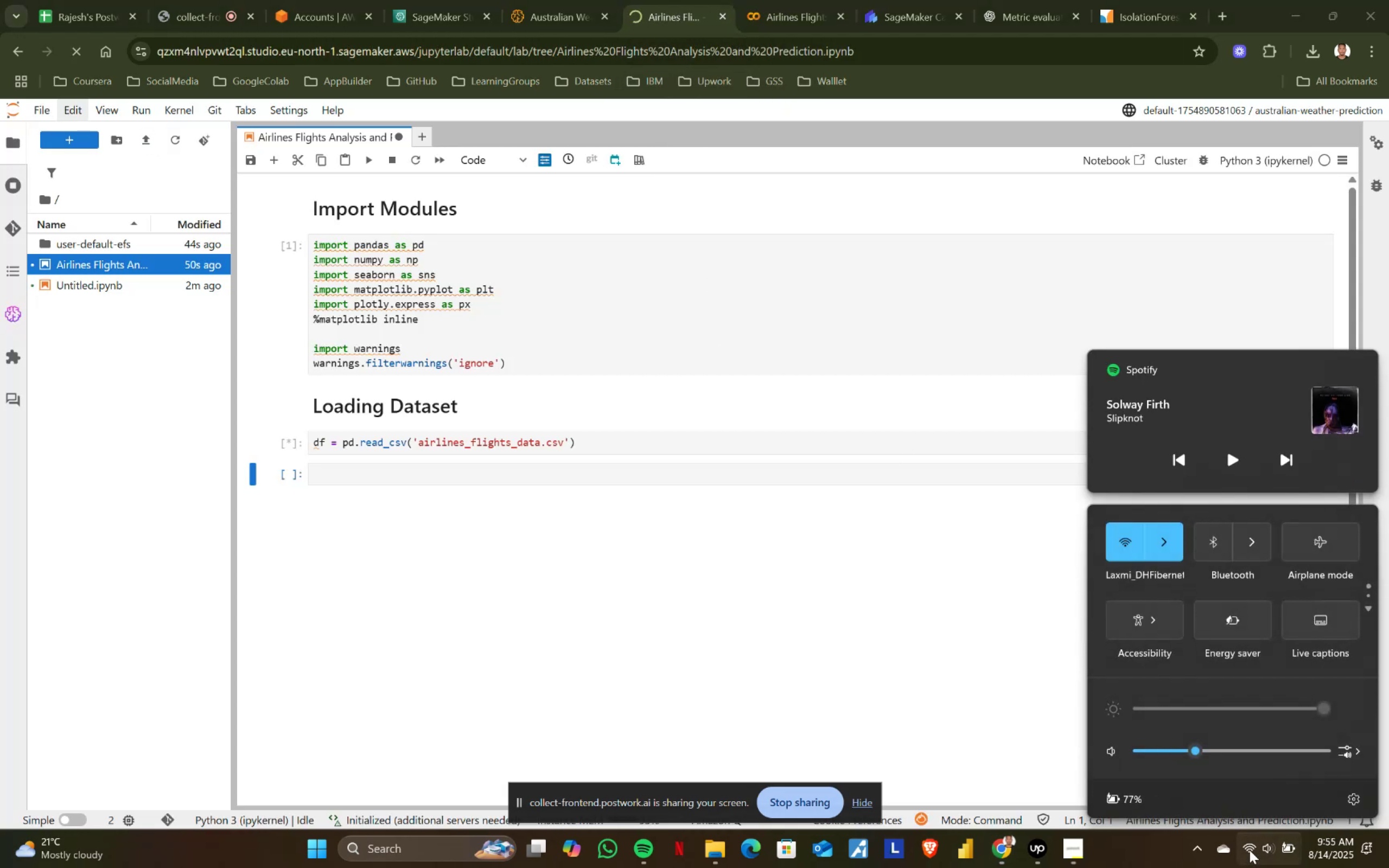 